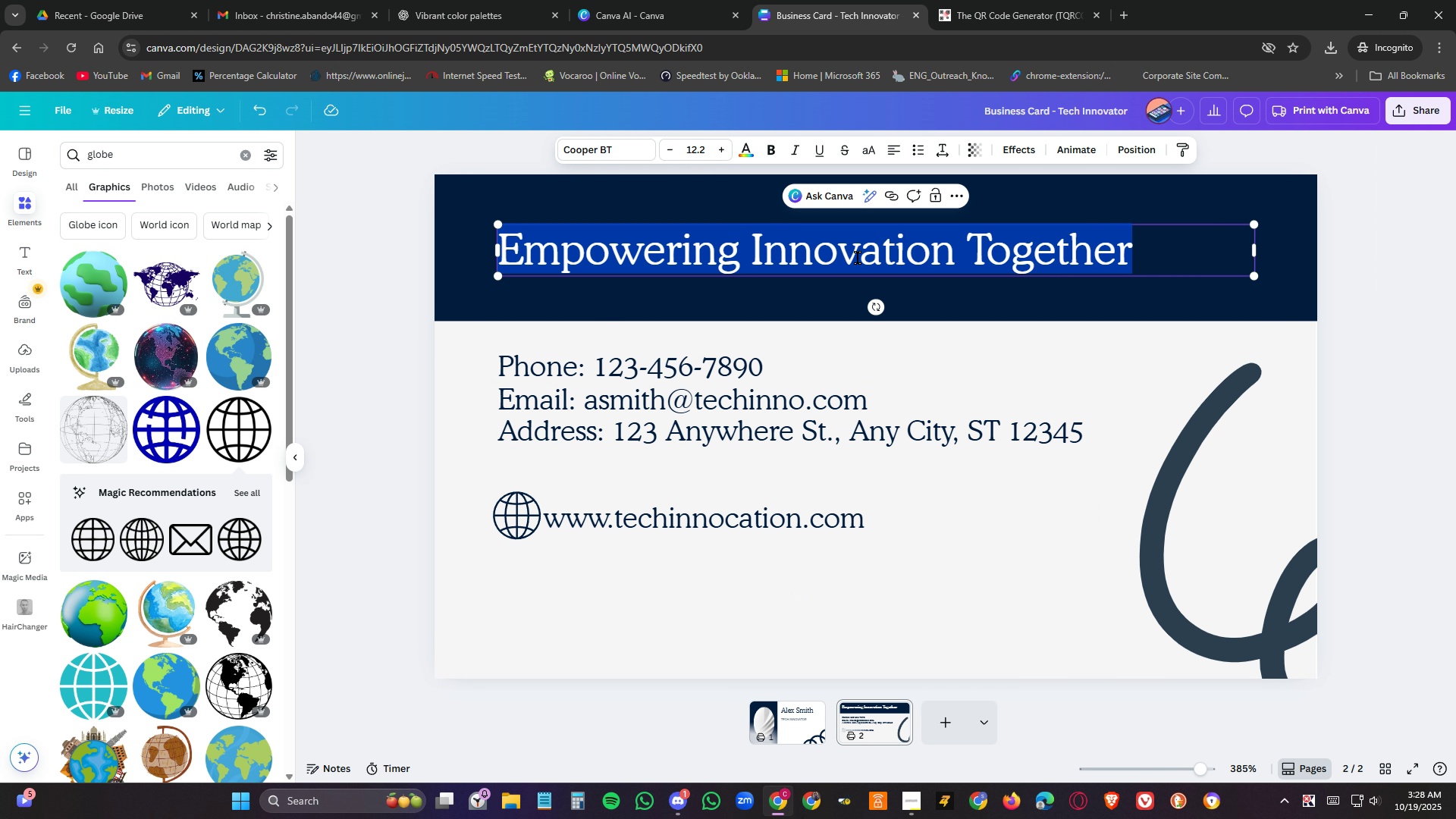 
triple_click([858, 258])
 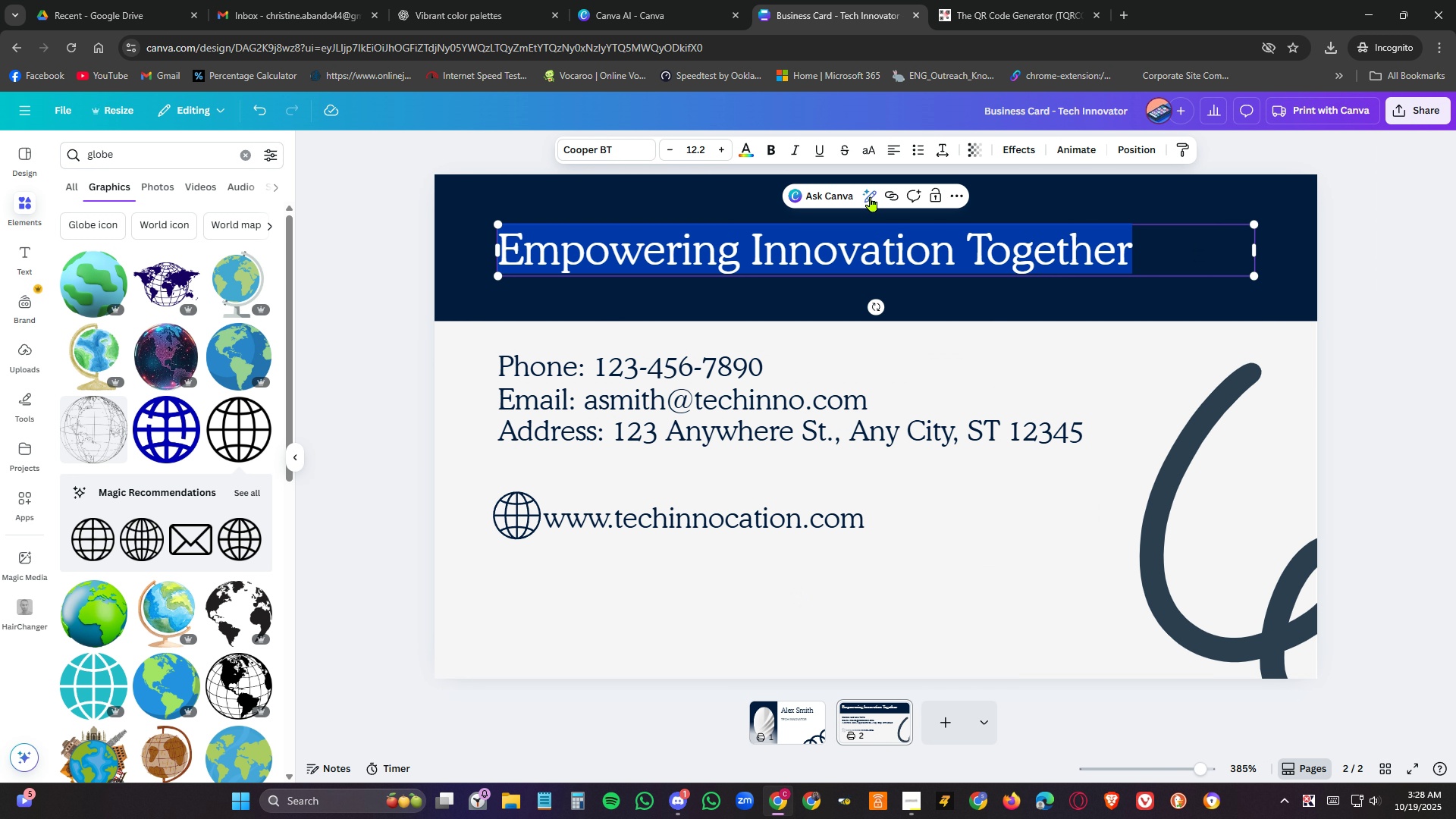 
left_click([894, 152])
 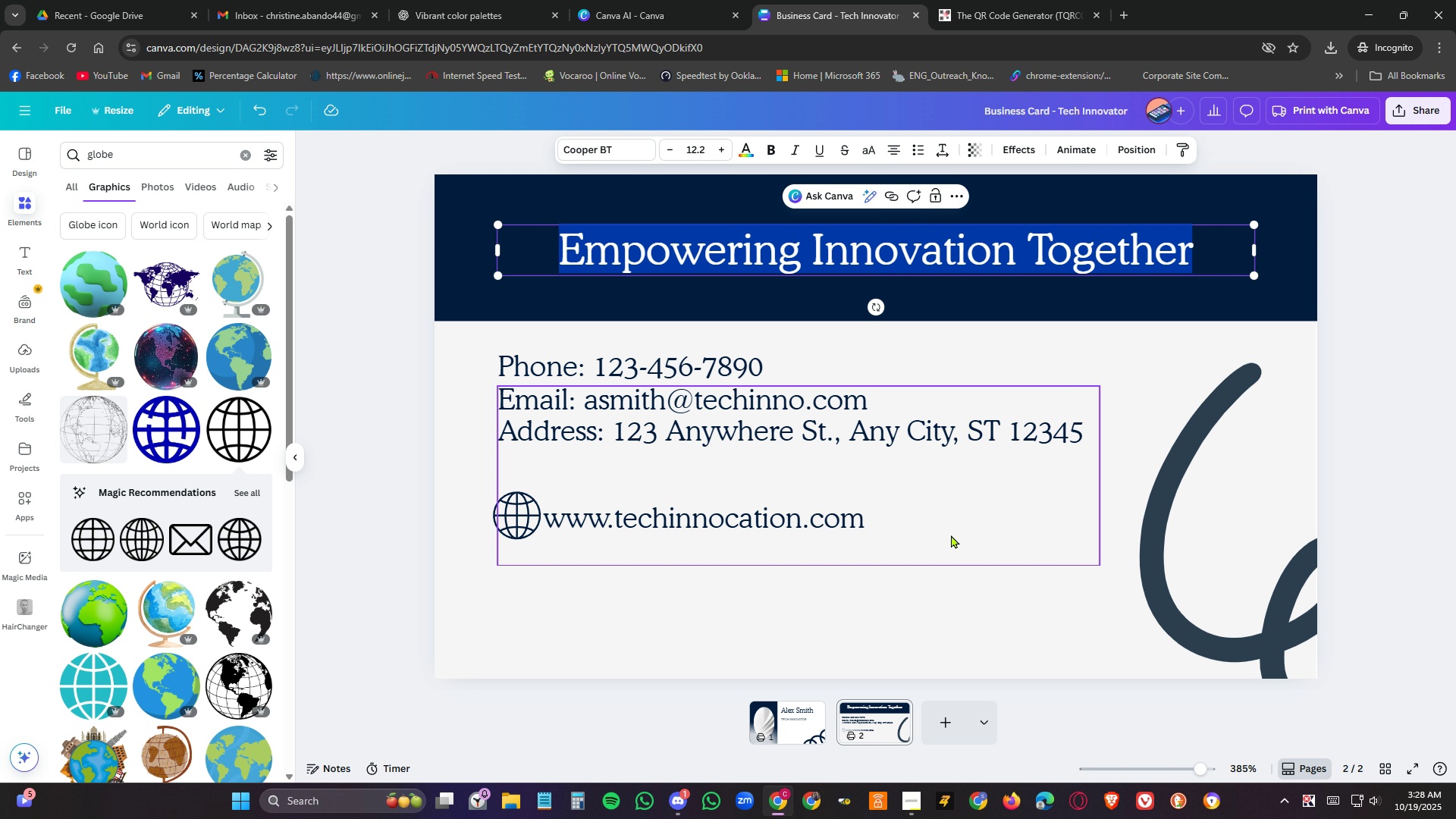 
left_click([992, 578])
 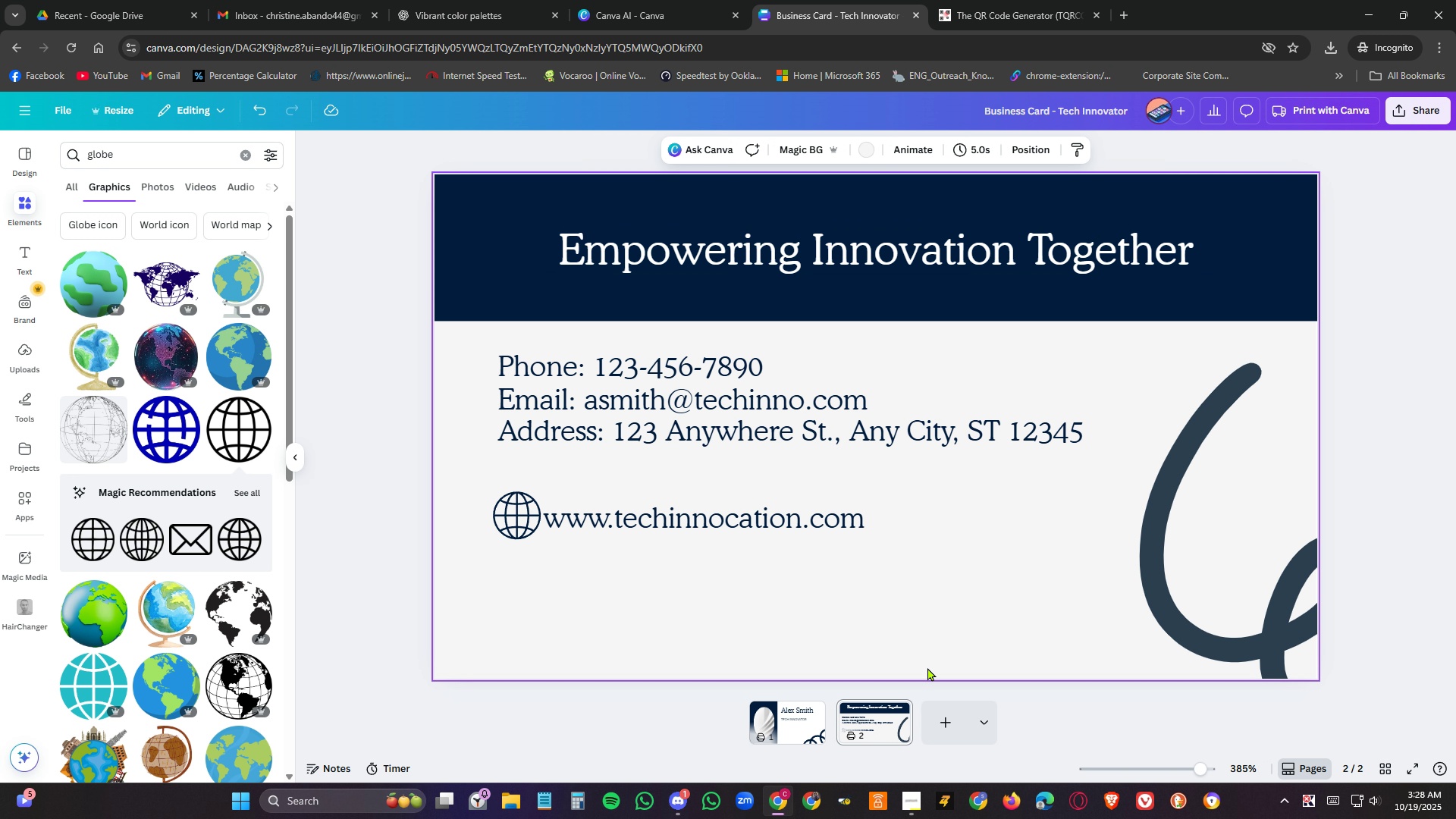 
left_click([782, 736])
 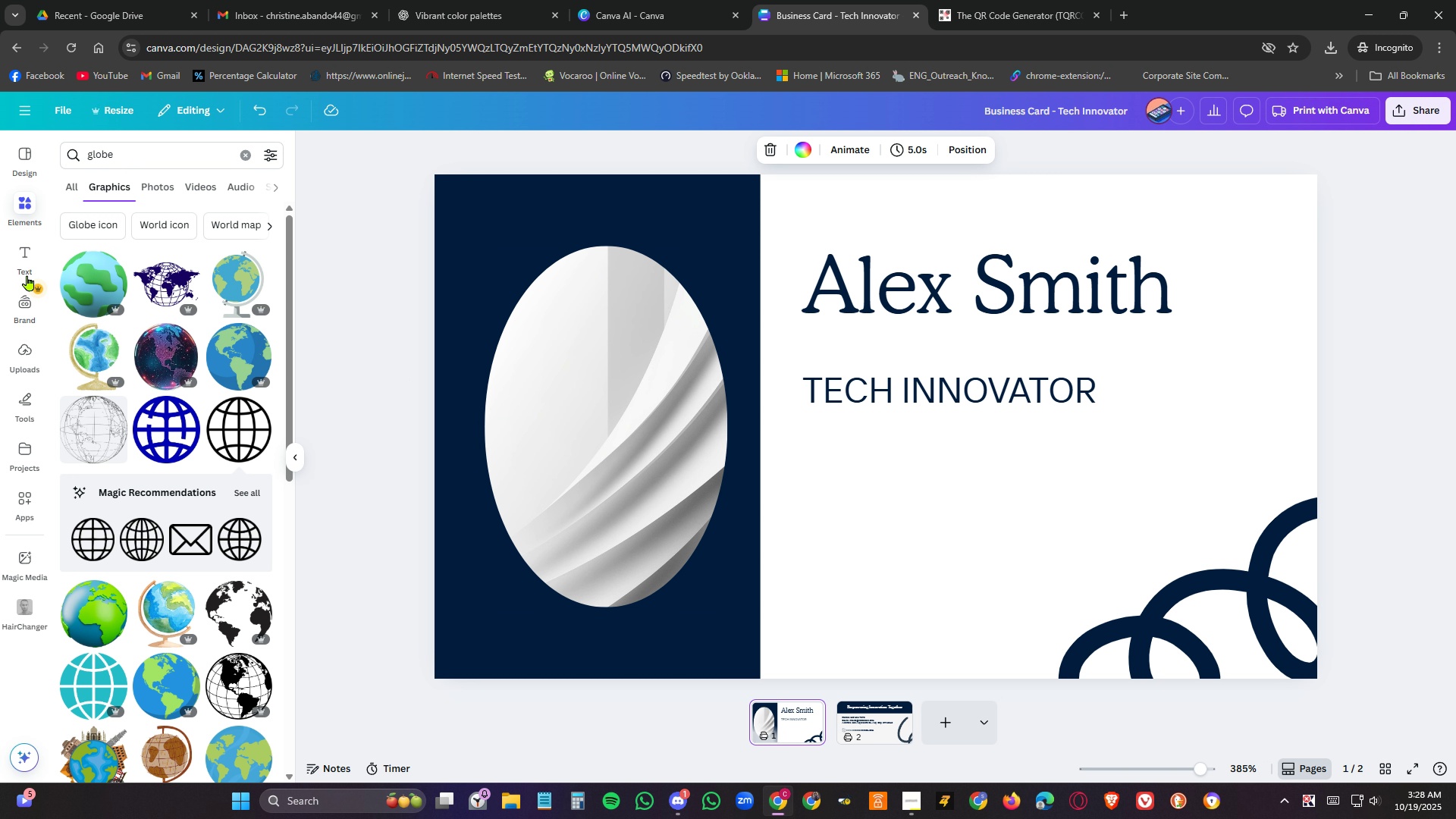 
left_click([23, 197])
 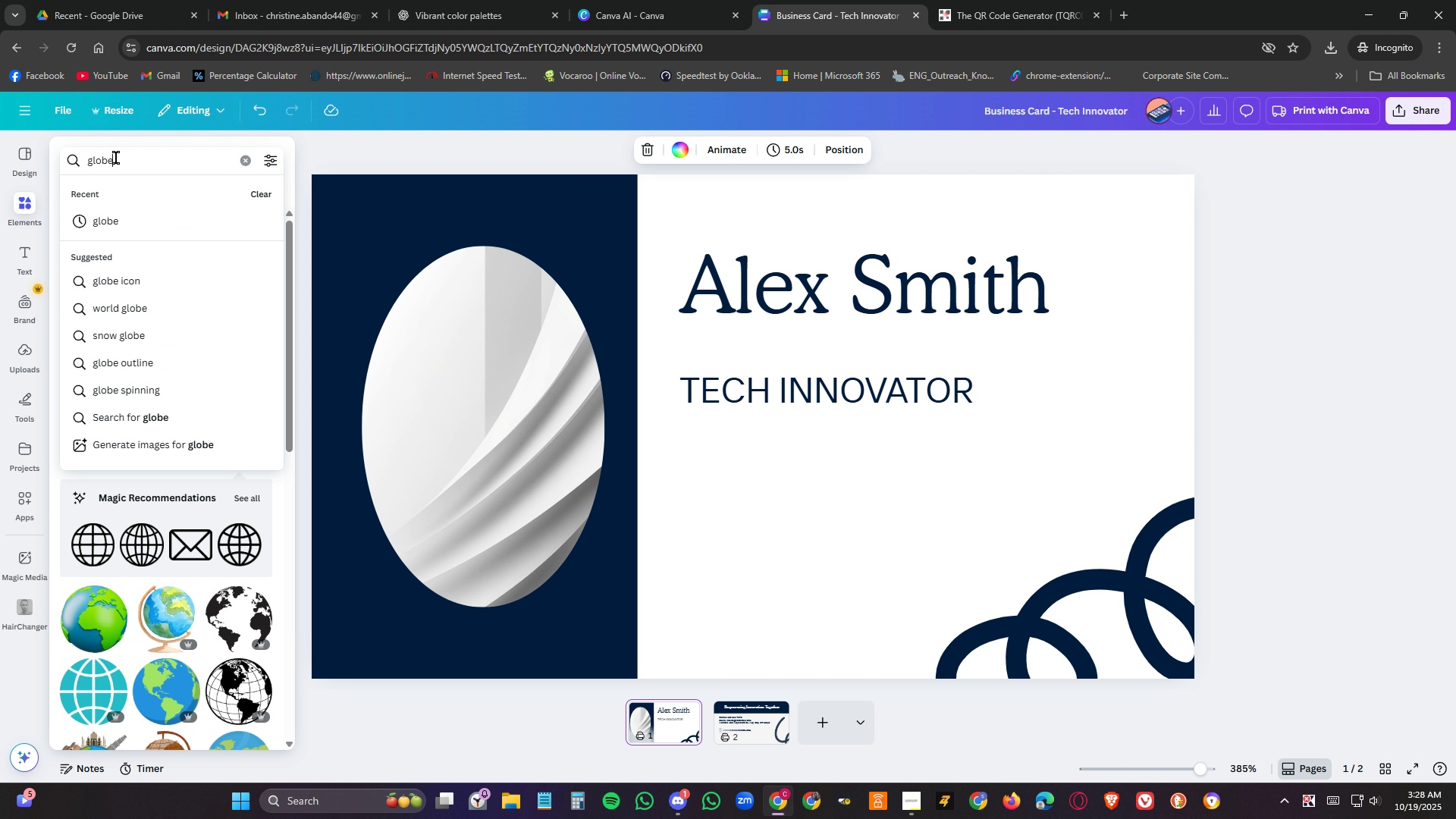 
double_click([116, 158])
 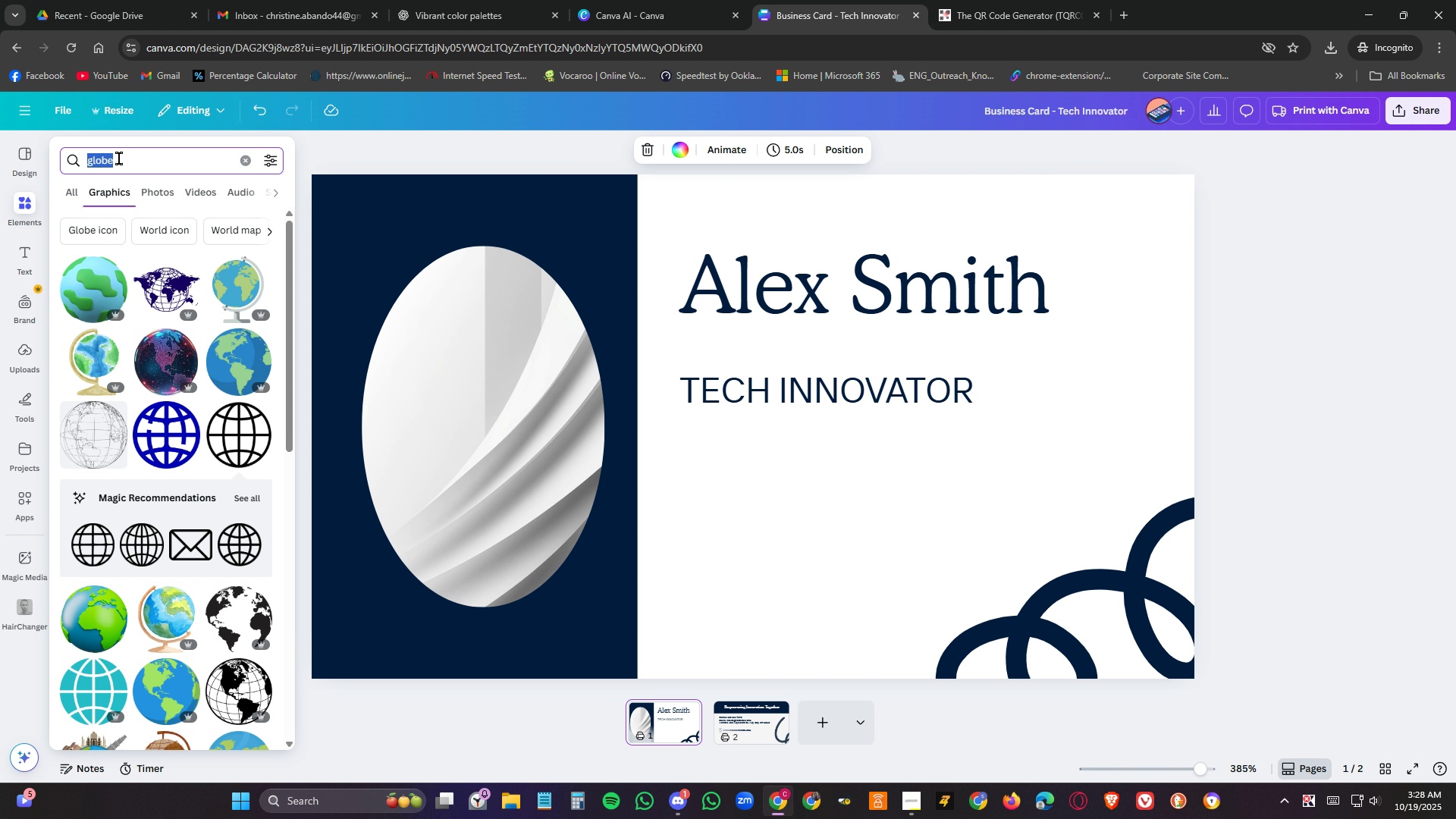 
type(innoviation)
 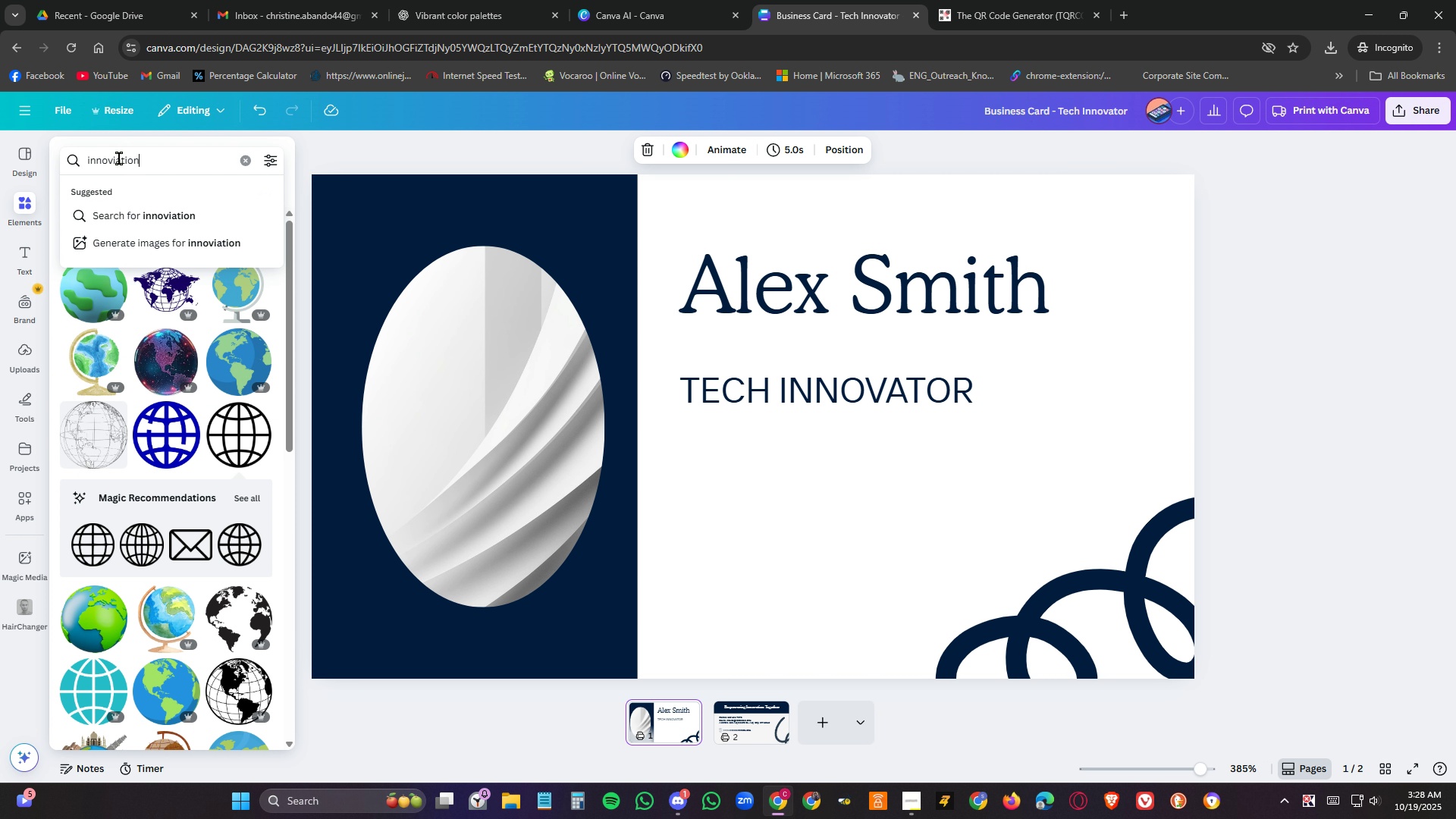 
key(Enter)
 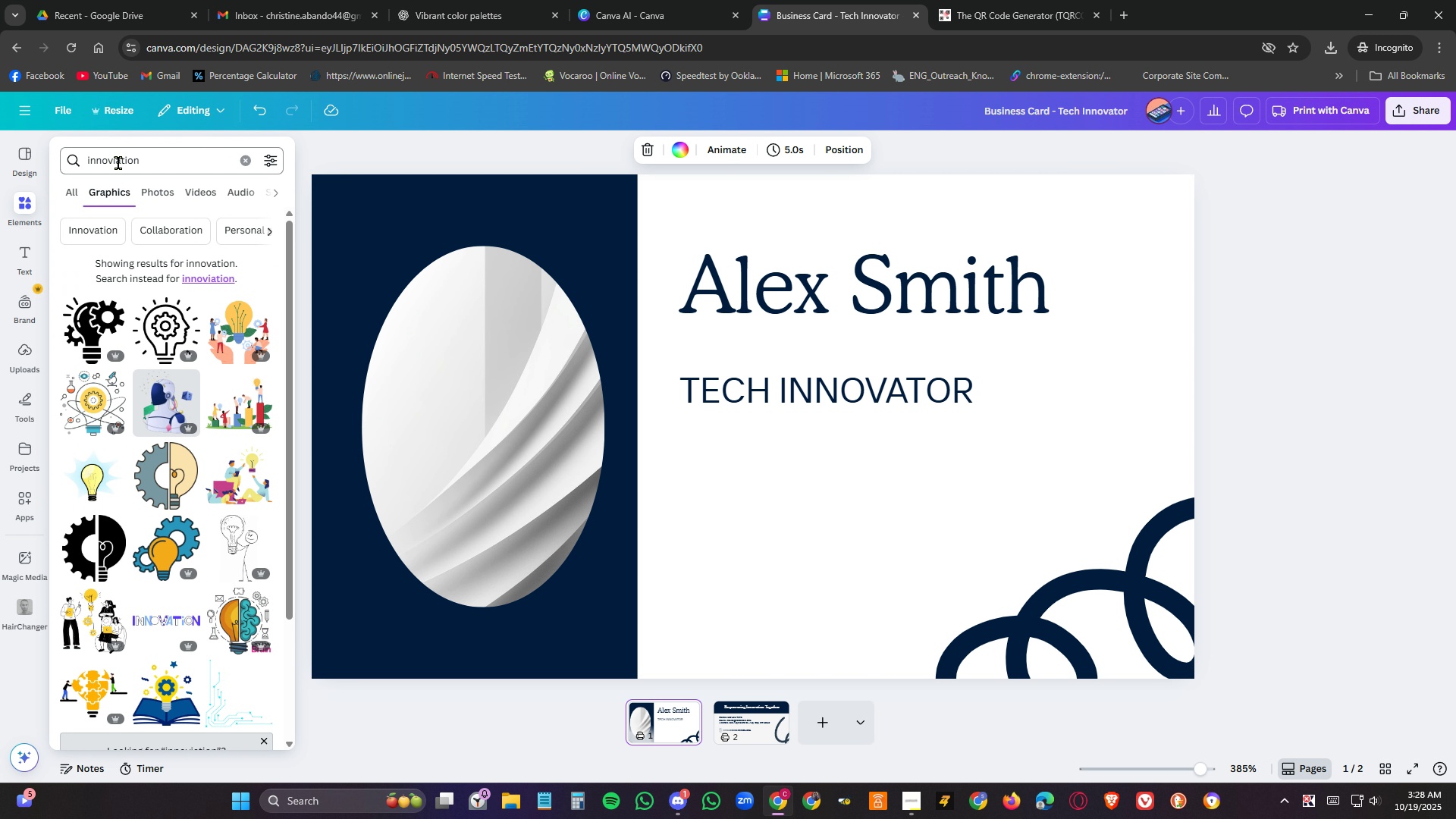 
left_click([113, 164])
 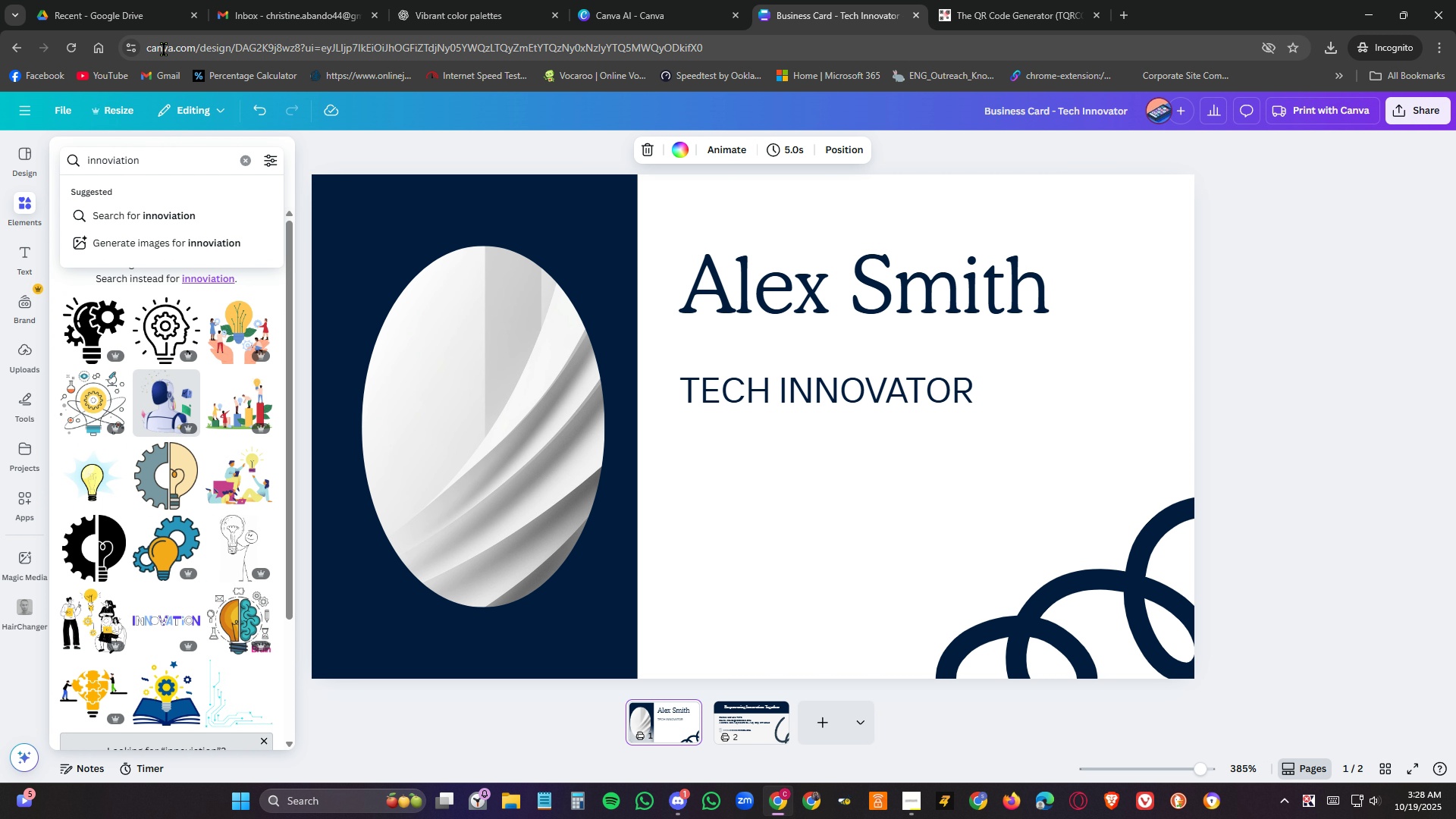 
key(Delete)
 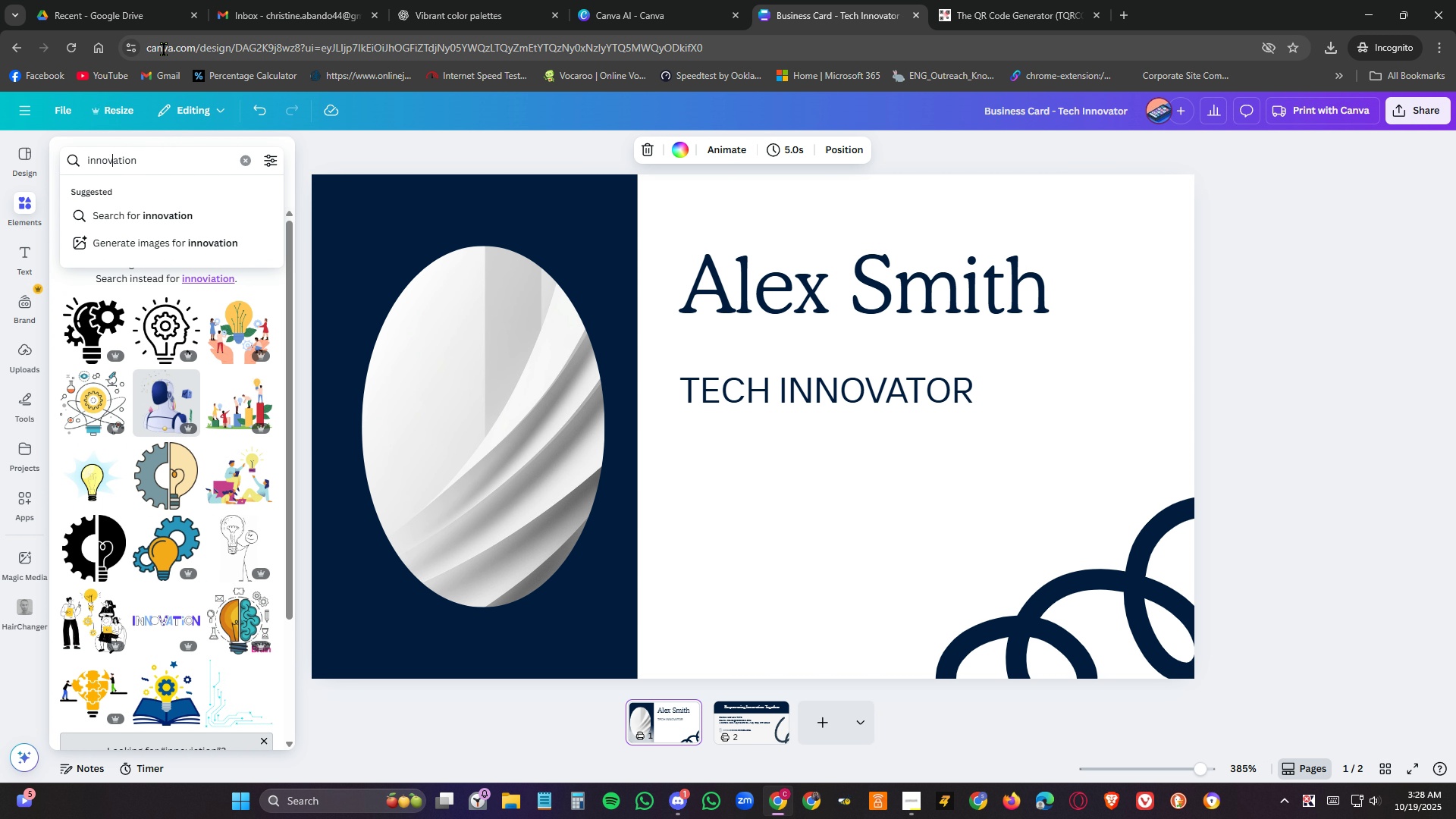 
key(Enter)
 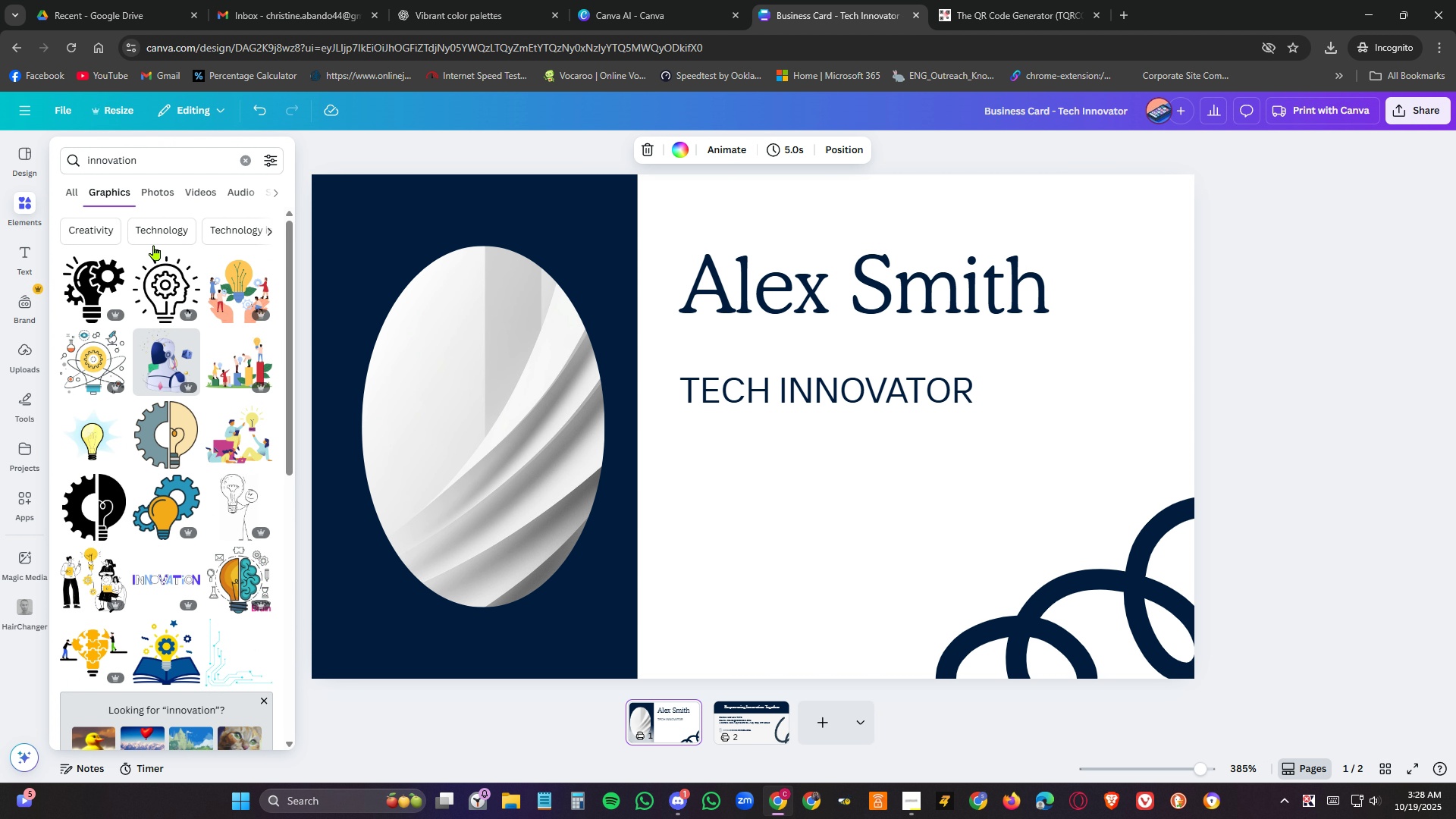 
scroll: coordinate [173, 315], scroll_direction: down, amount: 14.0
 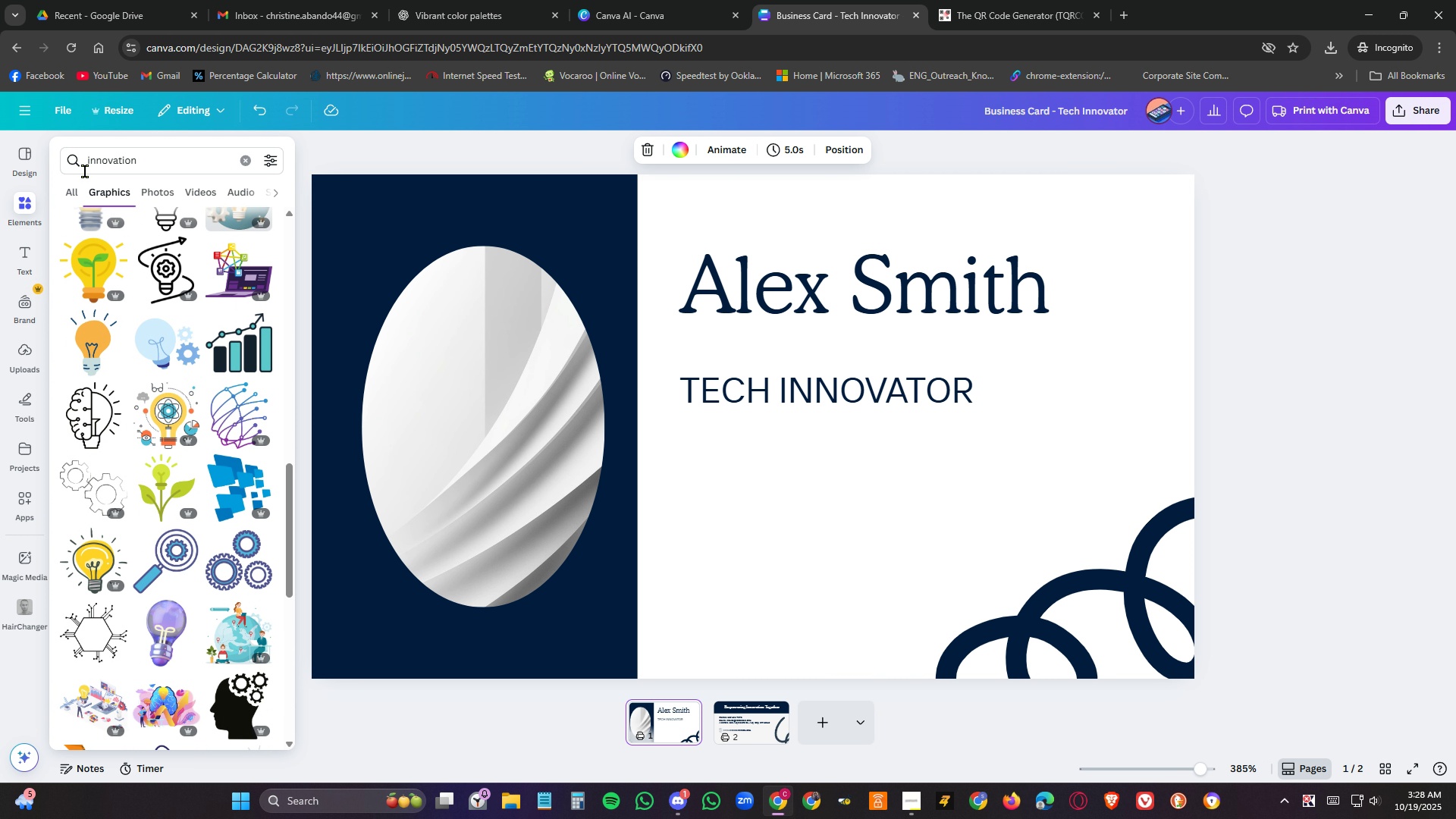 
left_click([83, 158])
 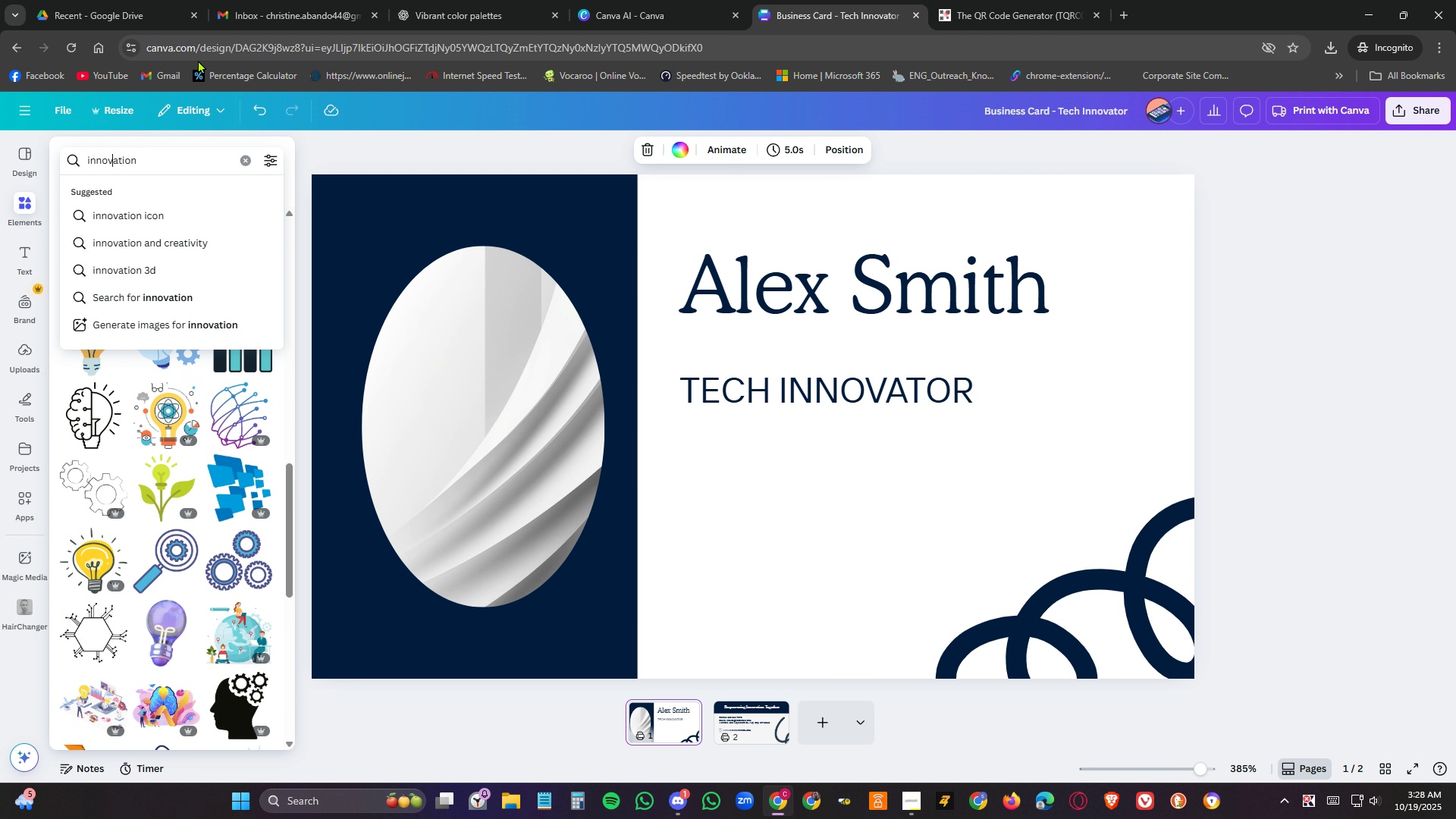 
type([ContextMenu])
key(Escape)
type(tech )
key(NumpadEnter)
 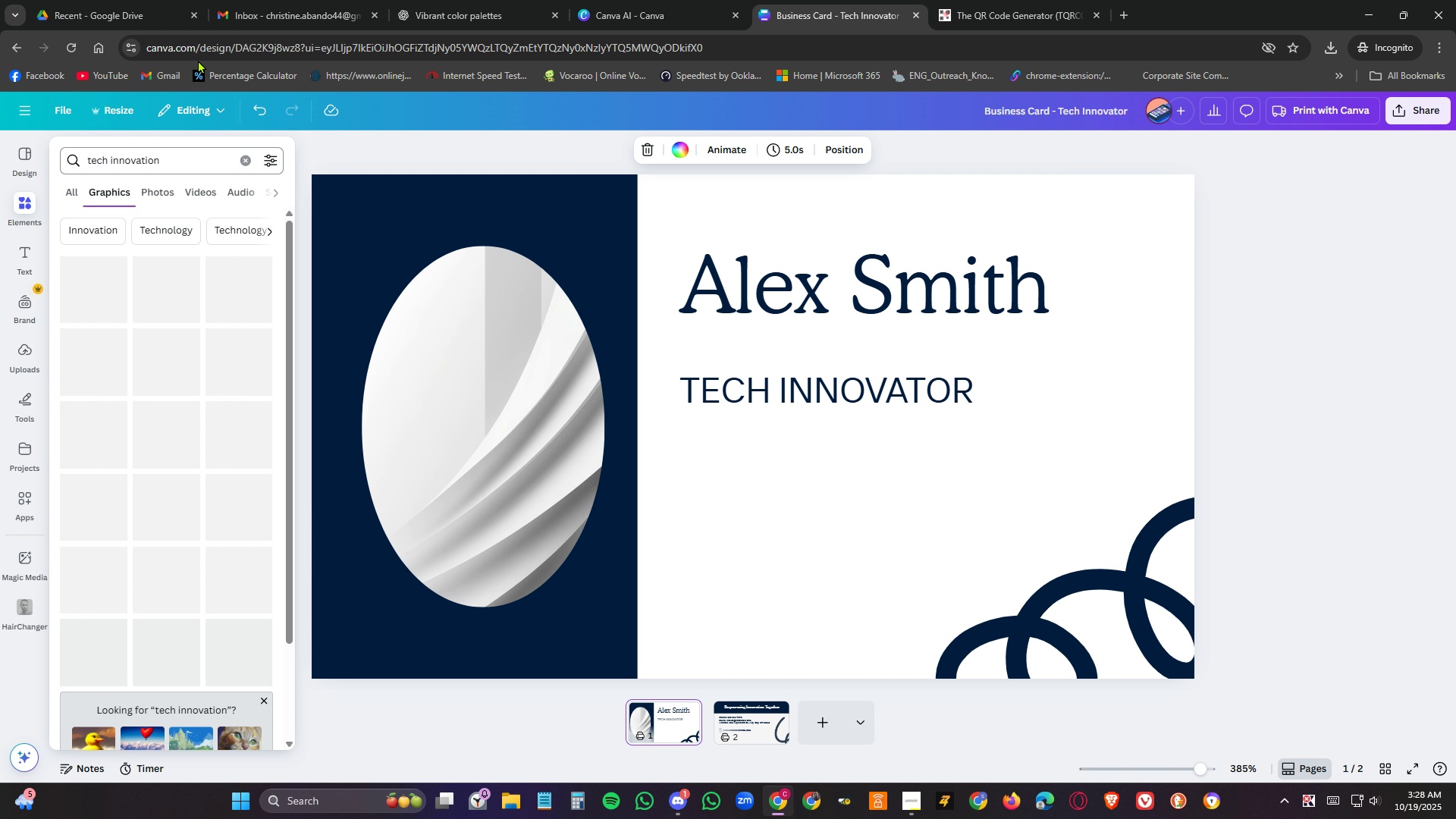 
hold_key(key=ArrowLeft, duration=0.68)
 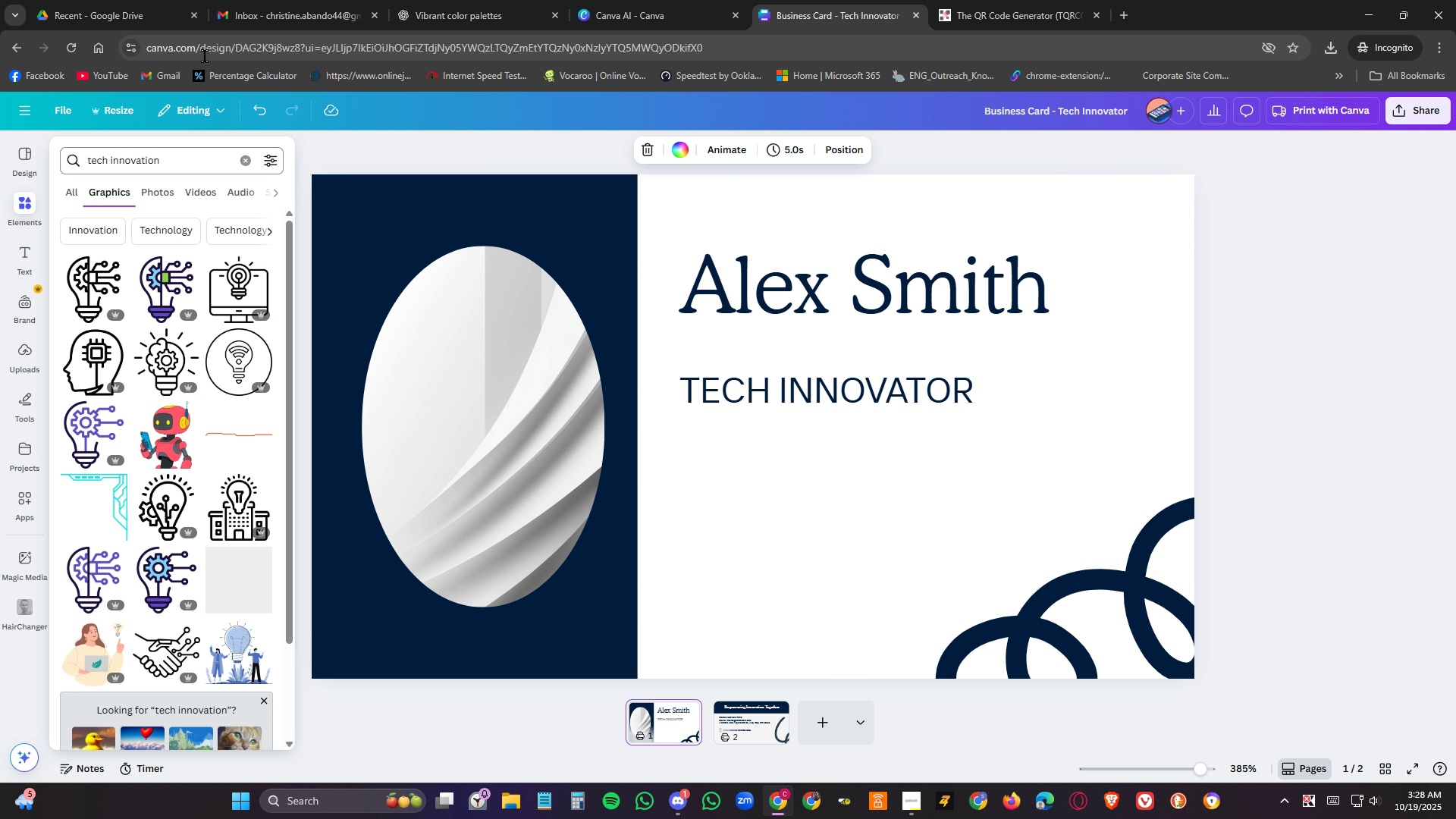 
scroll: coordinate [180, 382], scroll_direction: down, amount: 9.0
 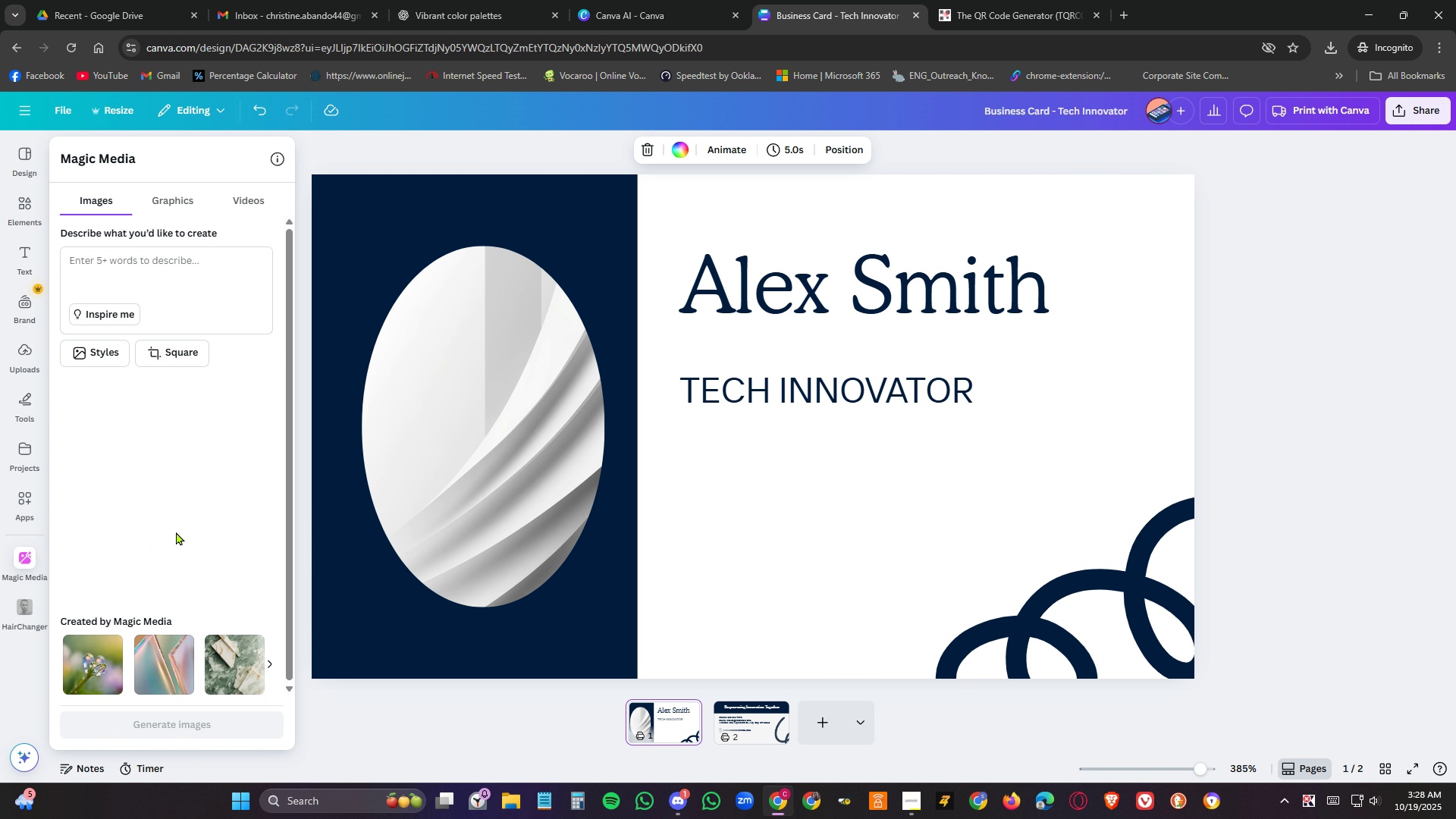 
scroll: coordinate [180, 524], scroll_direction: up, amount: 4.0
 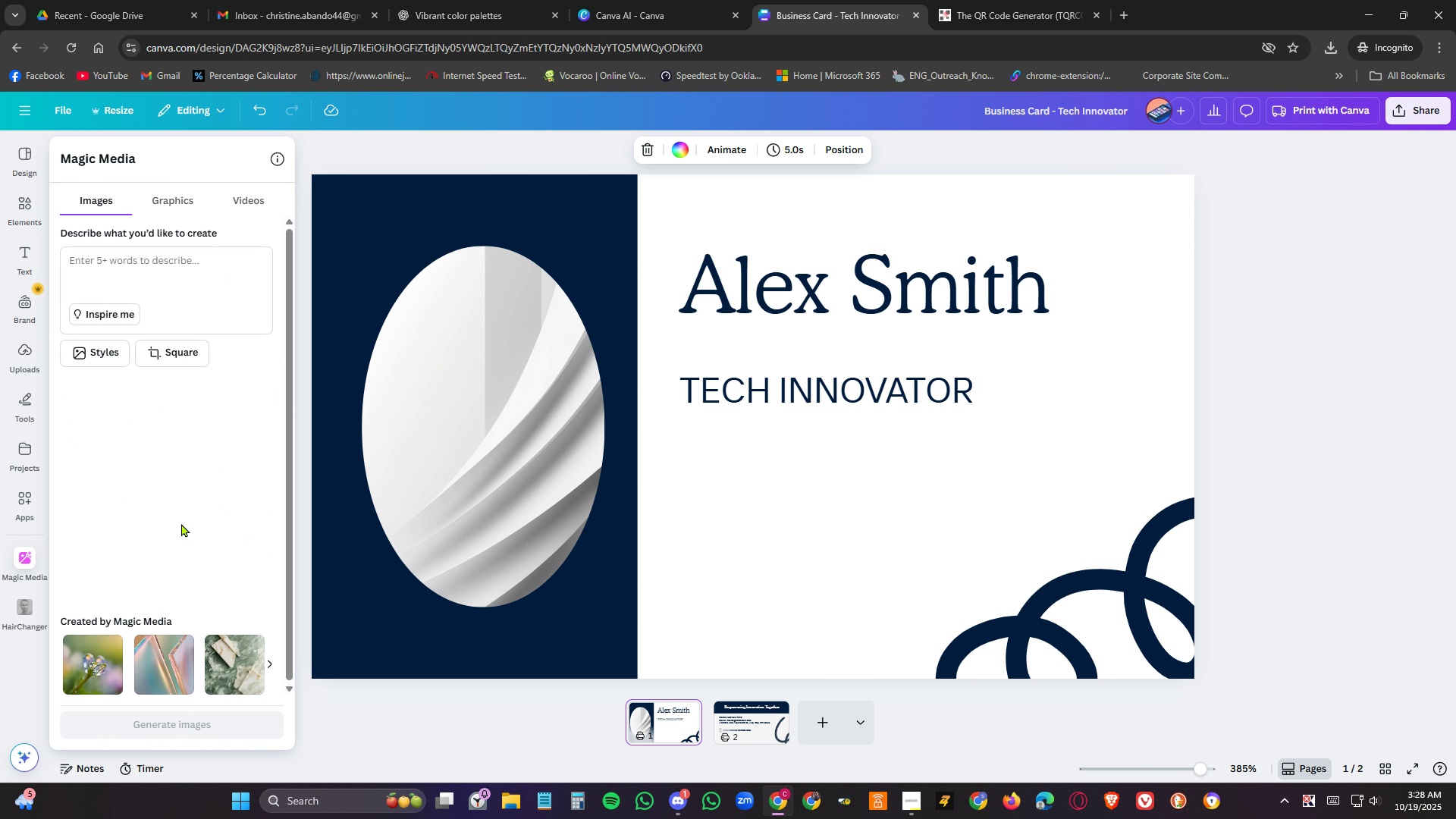 
scroll: coordinate [181, 523], scroll_direction: down, amount: 2.0
 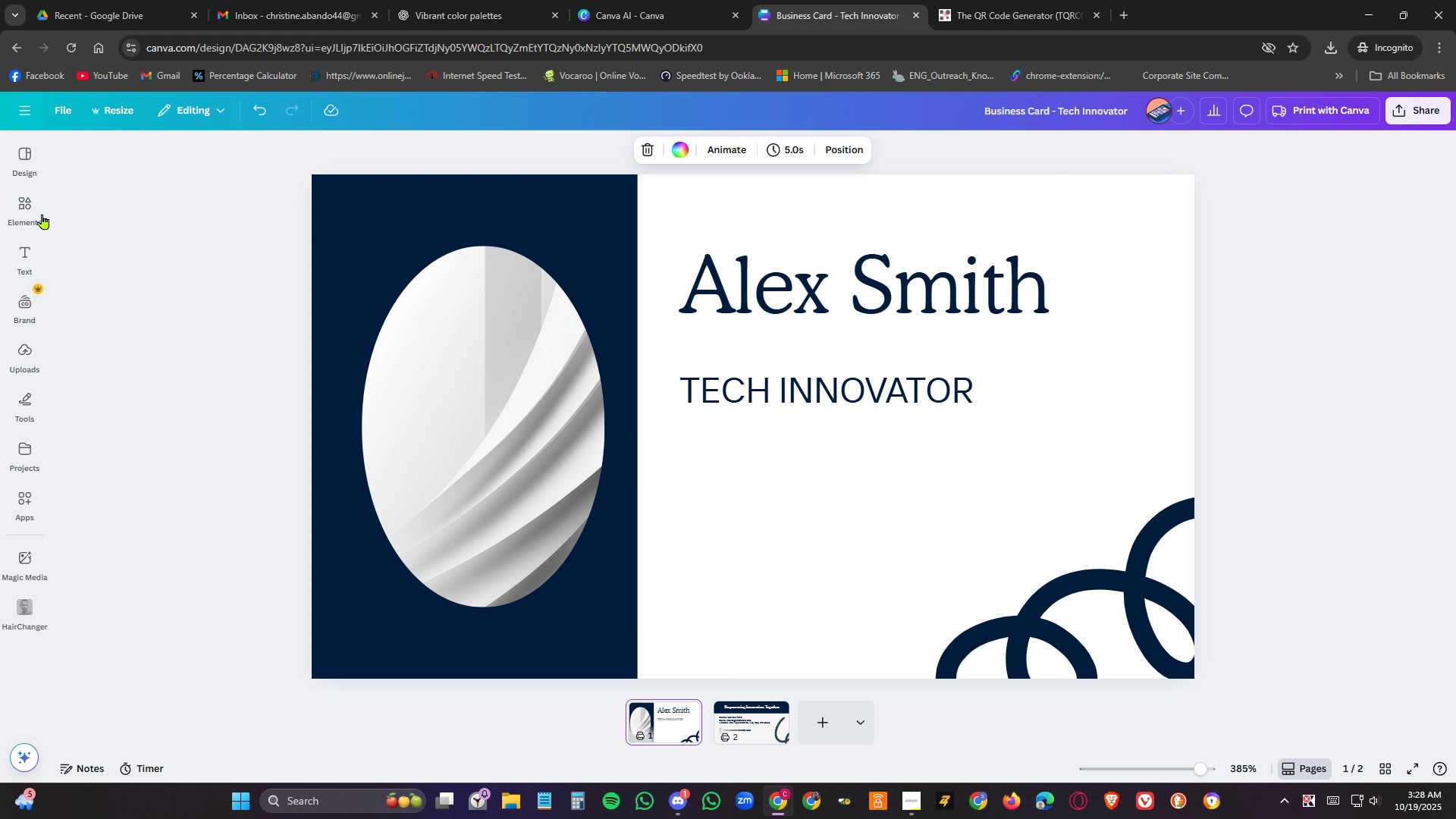 
left_click([29, 209])
 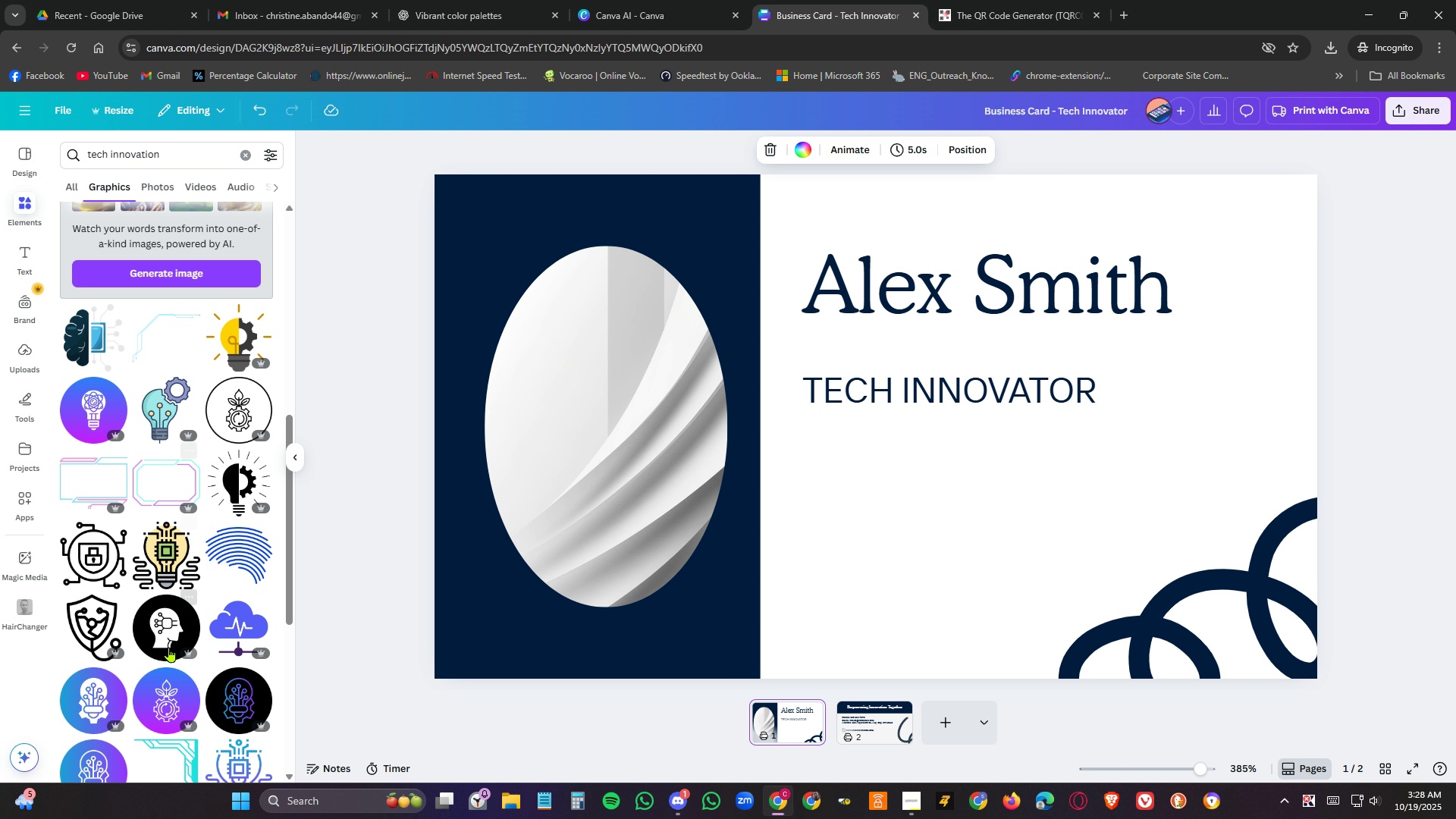 
scroll: coordinate [139, 545], scroll_direction: down, amount: 3.0
 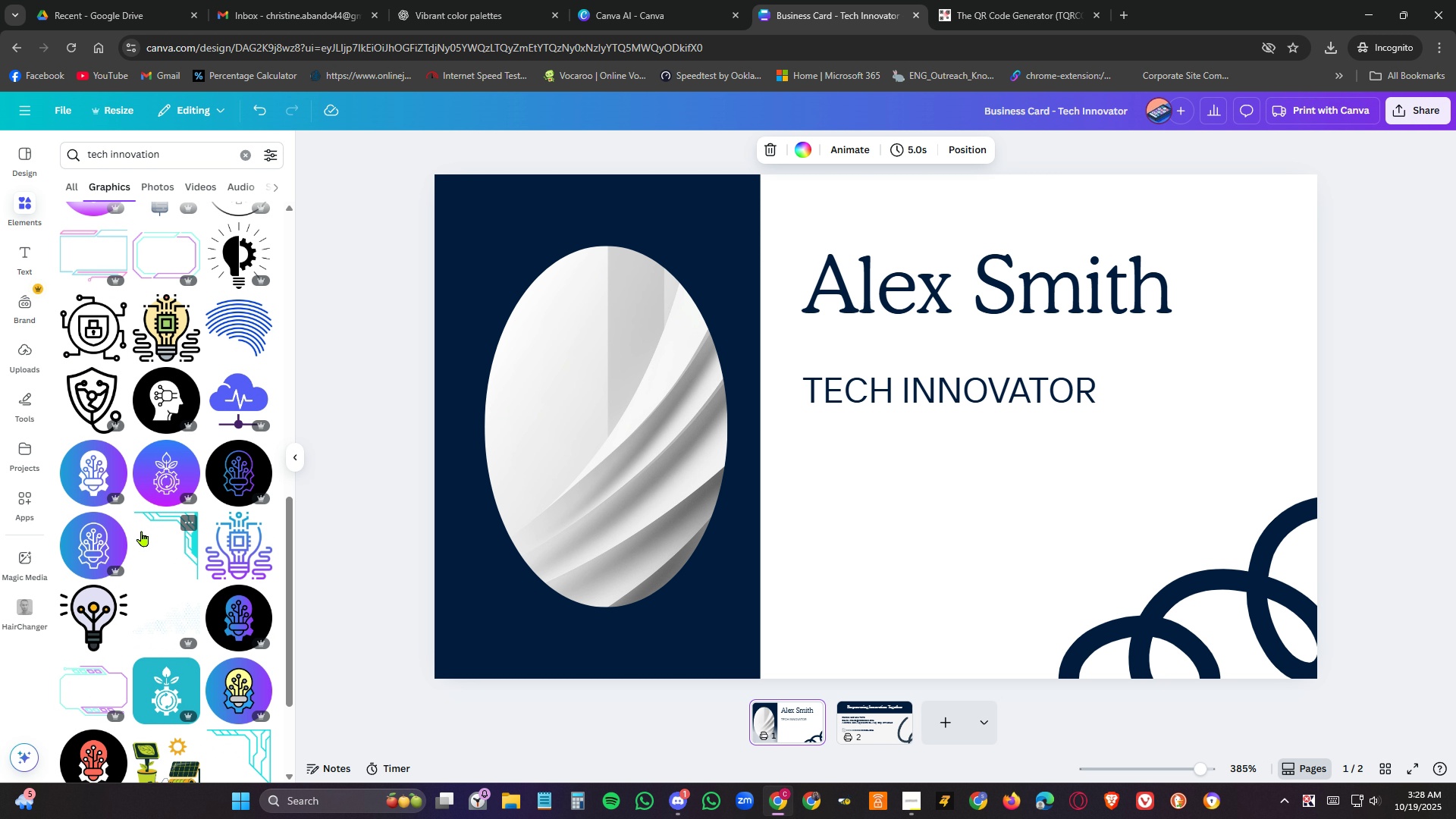 
mouse_move([158, 513])
 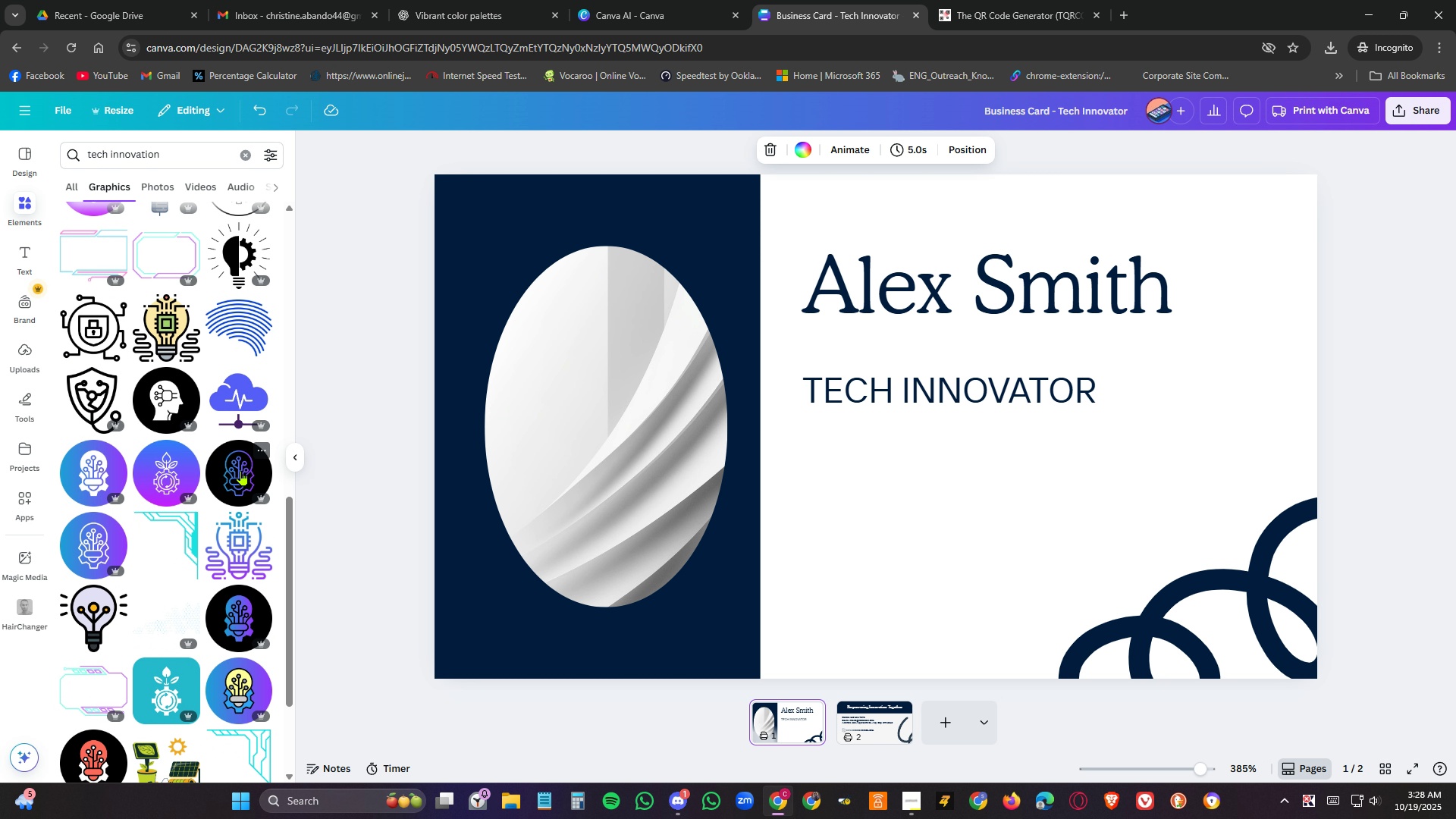 
left_click_drag(start_coordinate=[241, 470], to_coordinate=[207, 455])
 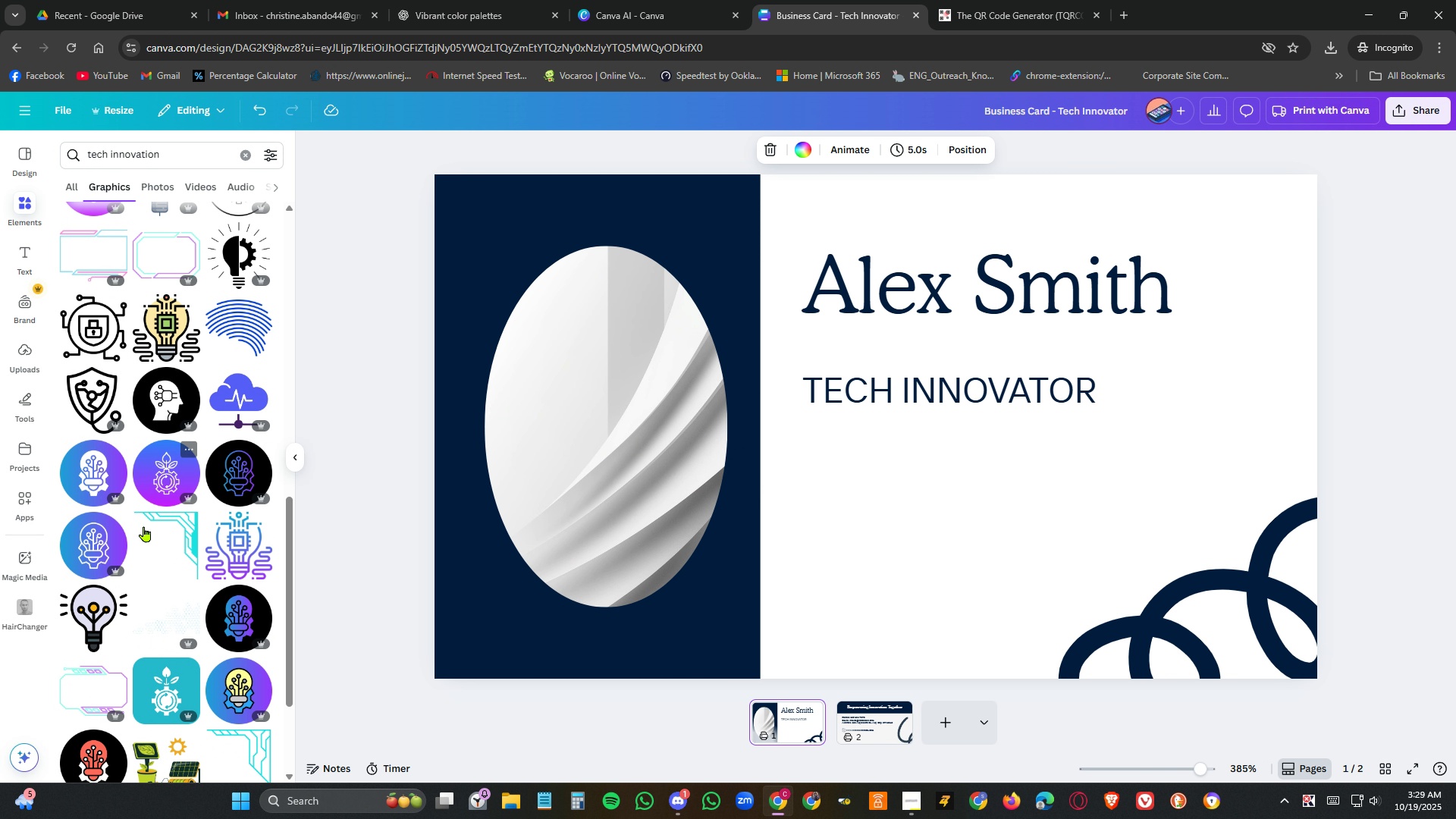 
scroll: coordinate [202, 563], scroll_direction: down, amount: 17.0
 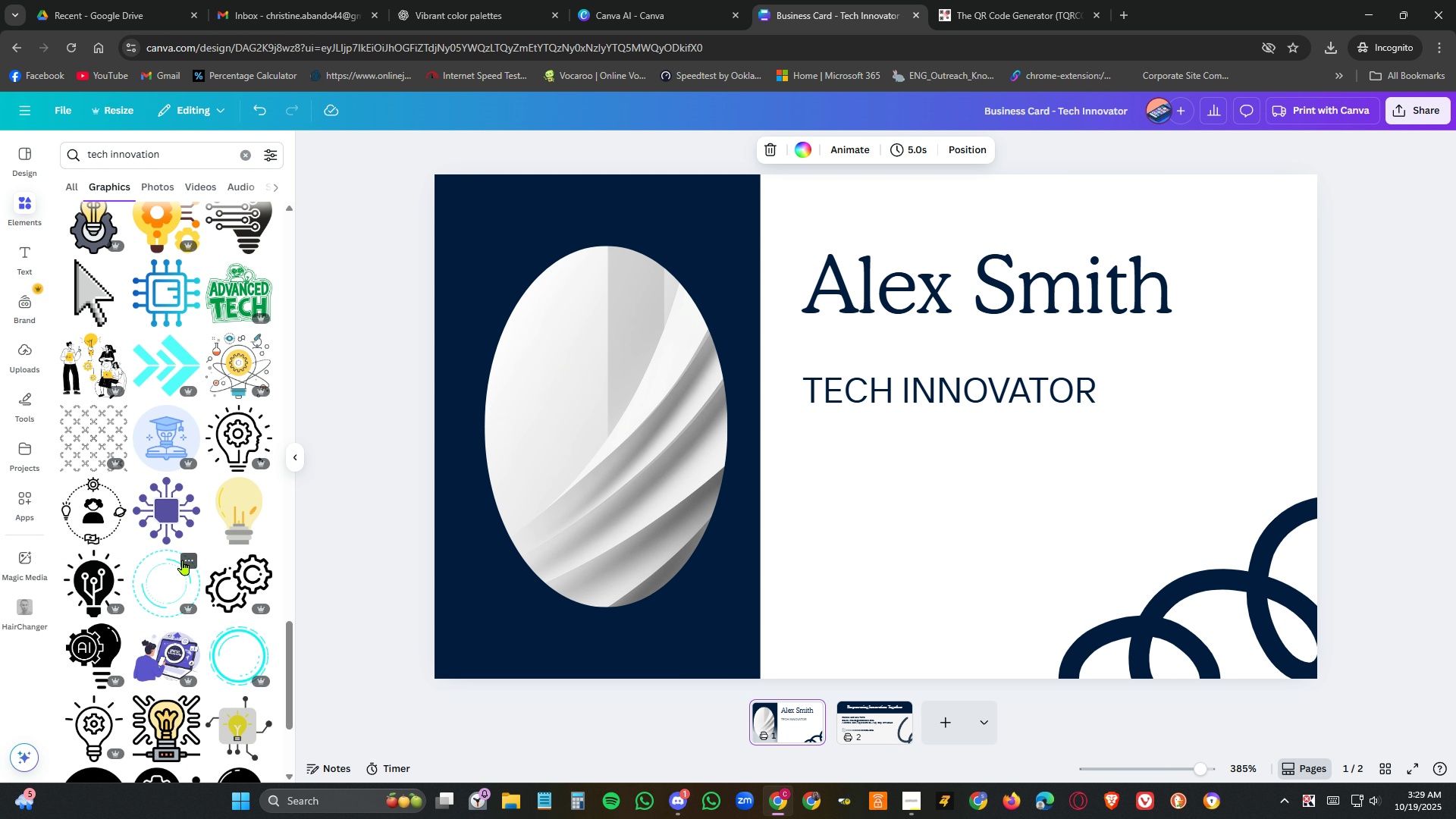 
scroll: coordinate [183, 551], scroll_direction: down, amount: 3.0
 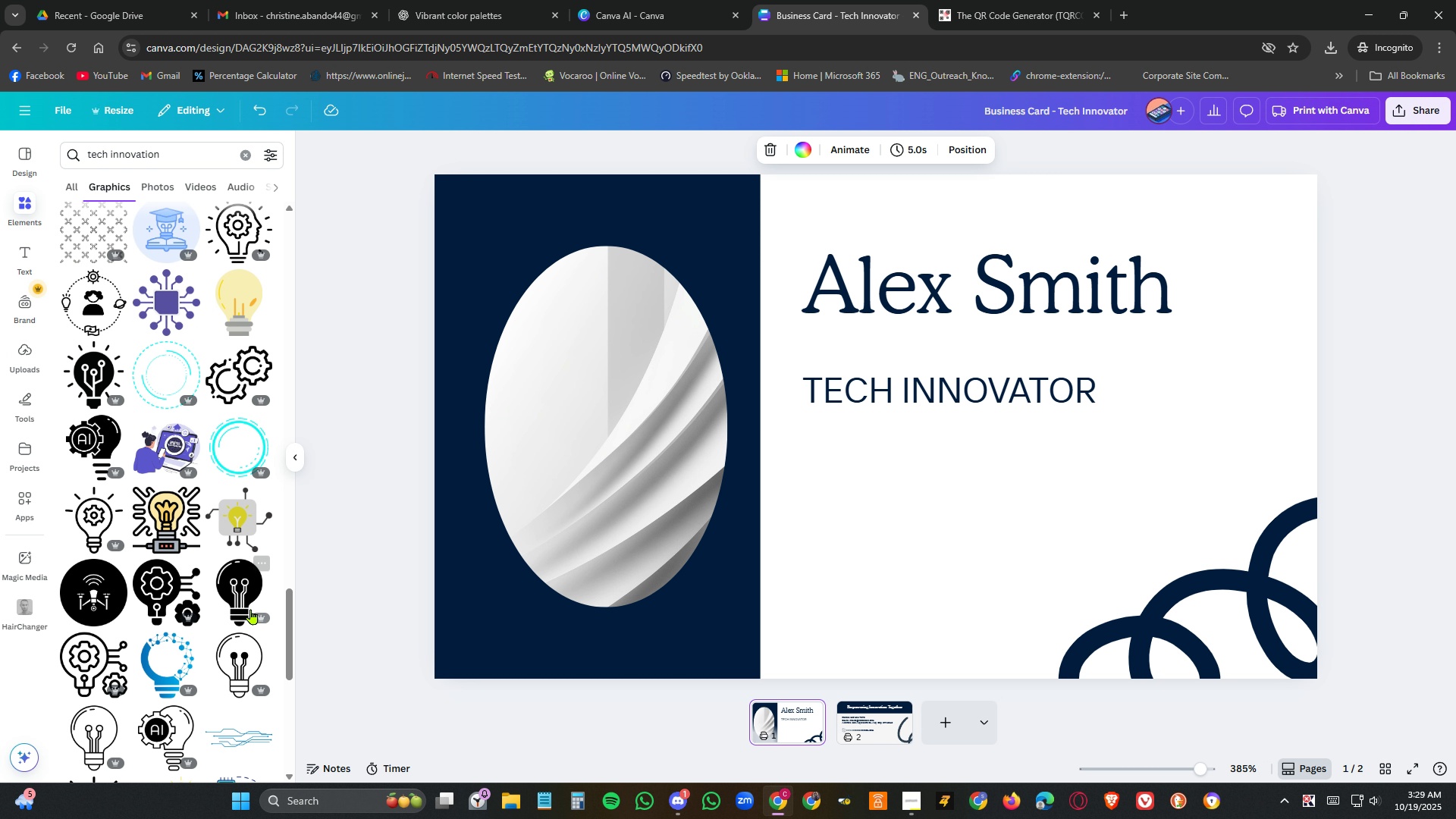 
left_click_drag(start_coordinate=[240, 598], to_coordinate=[565, 382])
 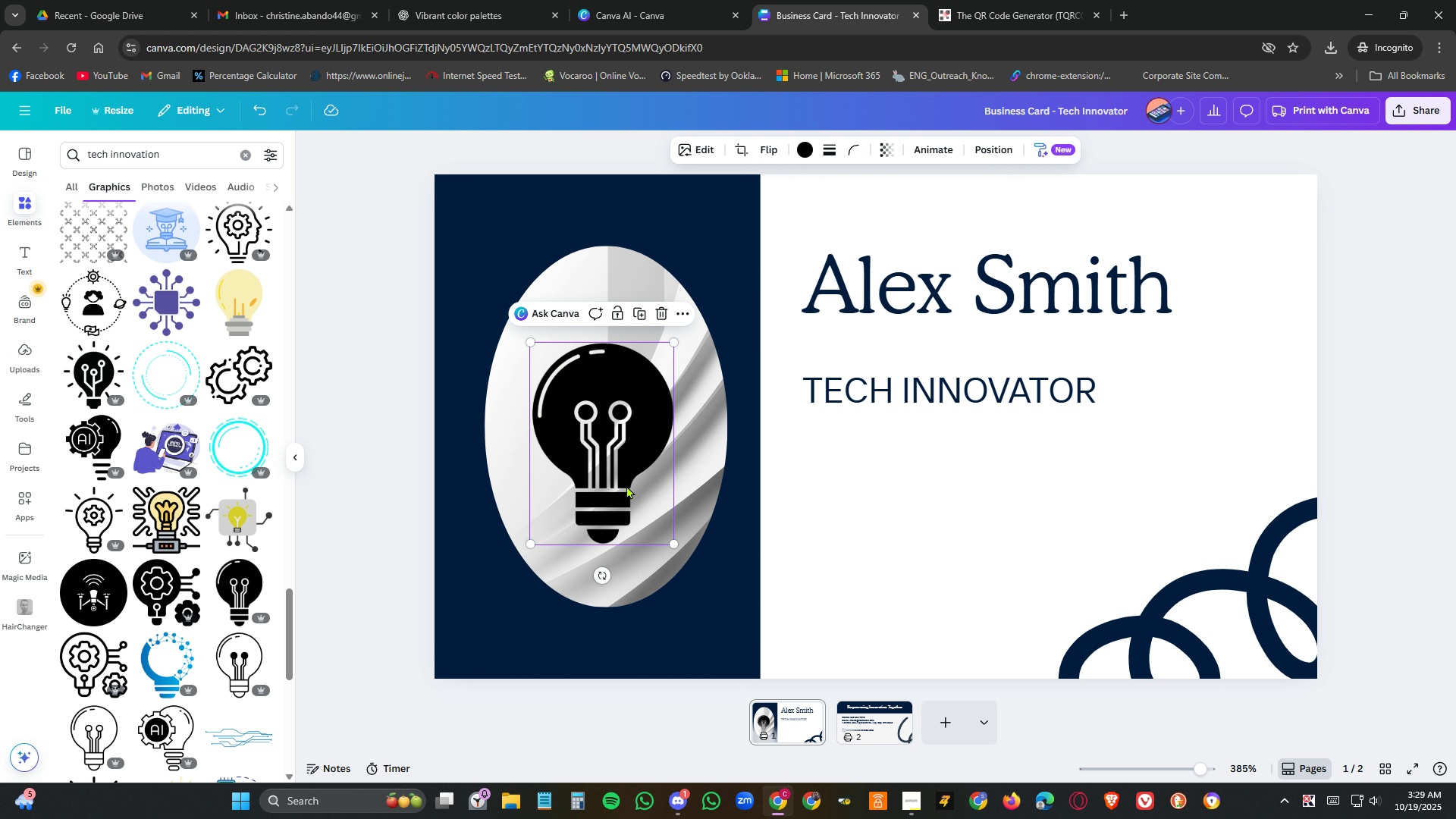 
left_click_drag(start_coordinate=[618, 474], to_coordinate=[149, 596])
 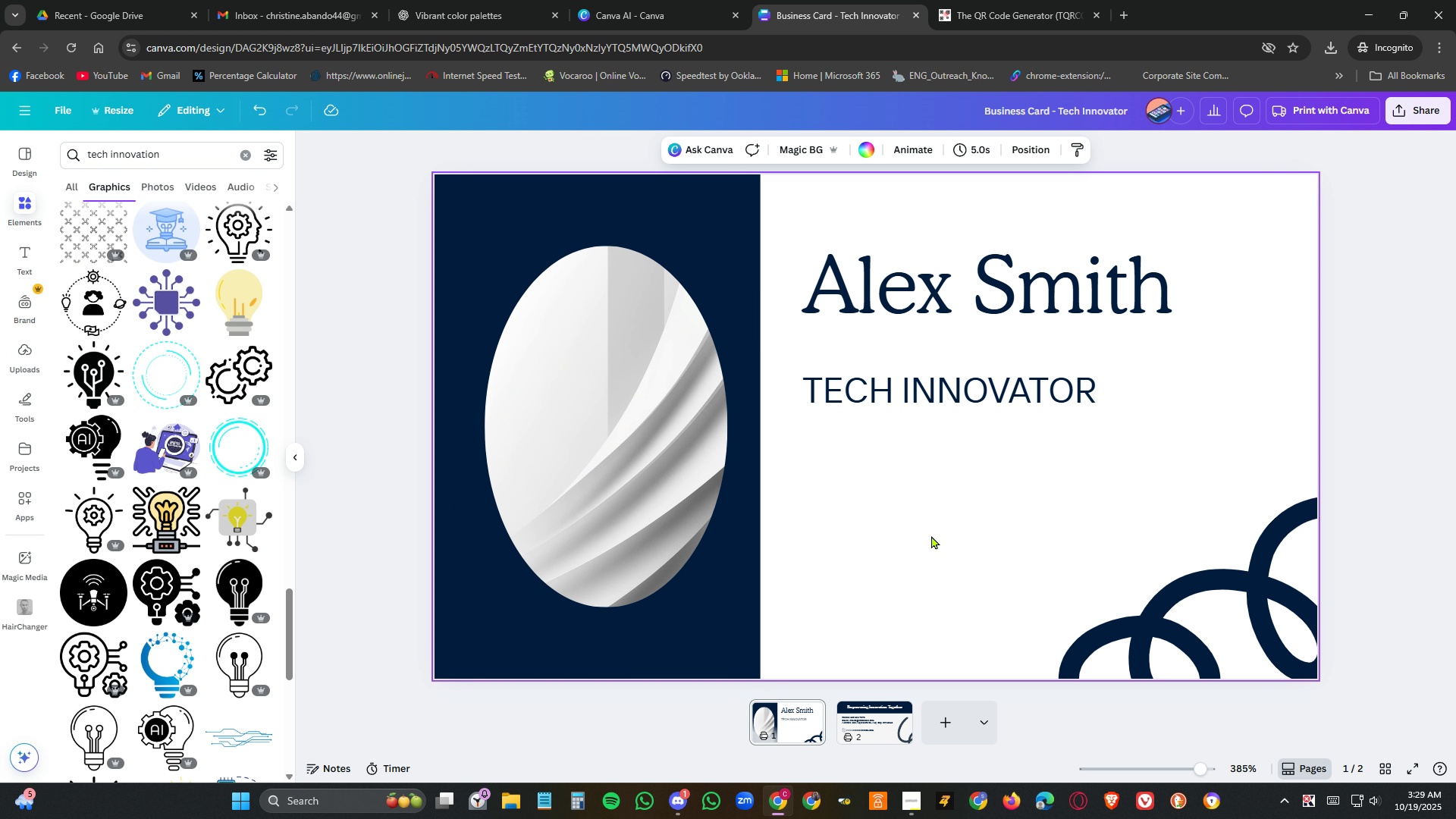 
scroll: coordinate [931, 535], scroll_direction: down, amount: 2.0
 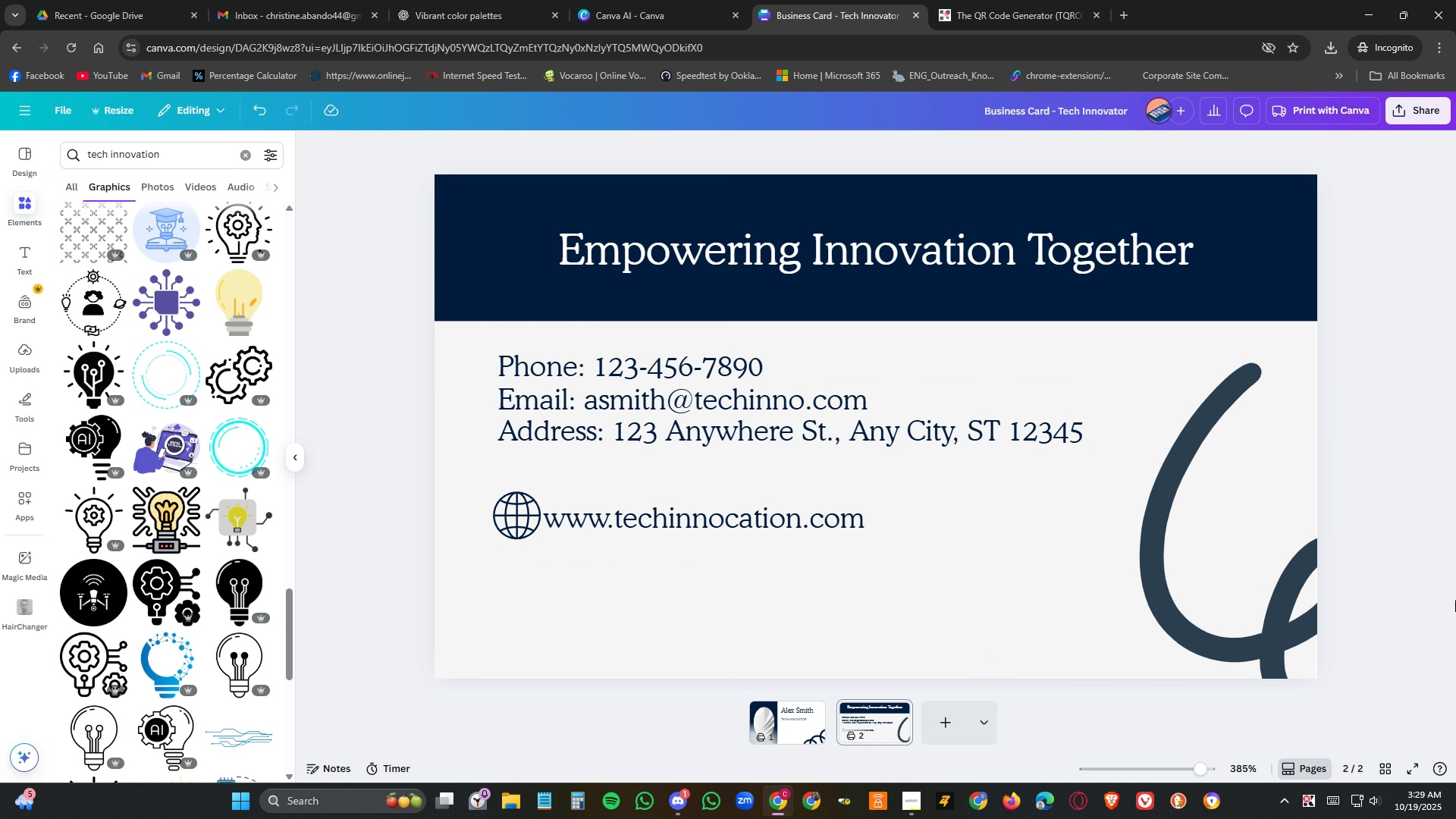 
left_click([1405, 612])
 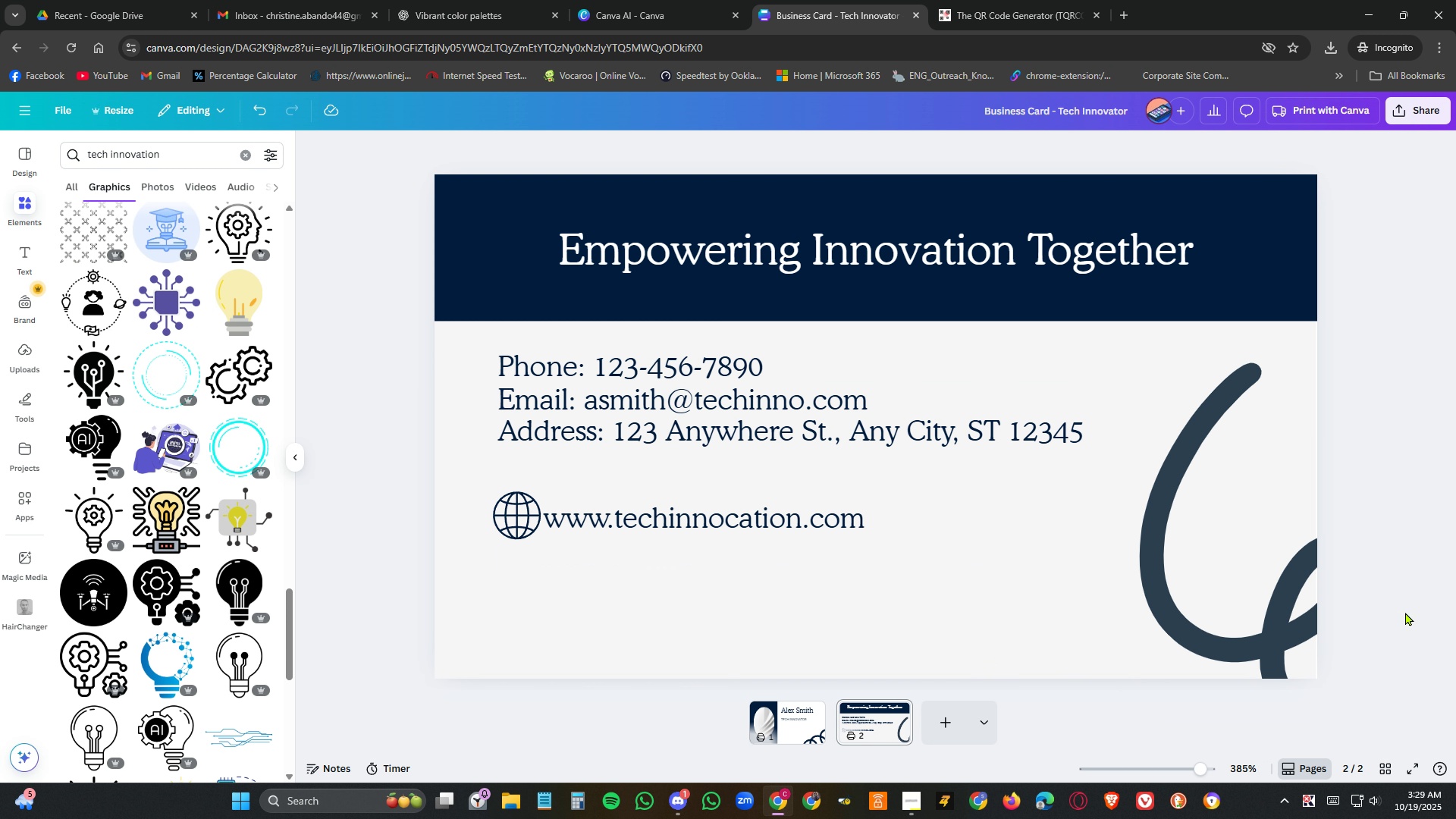 
scroll: coordinate [1405, 612], scroll_direction: up, amount: 2.0
 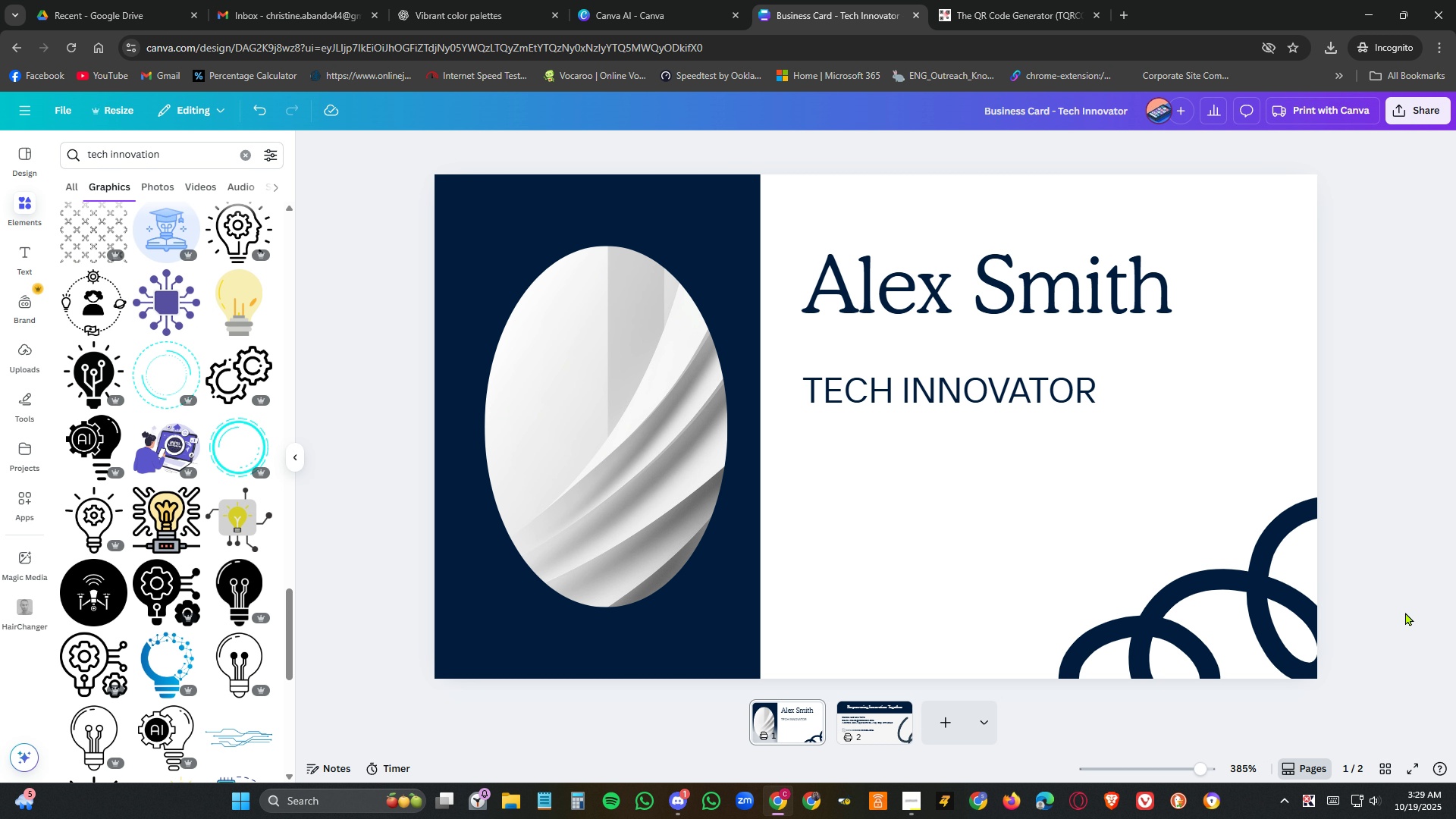 
wait(8.56)
 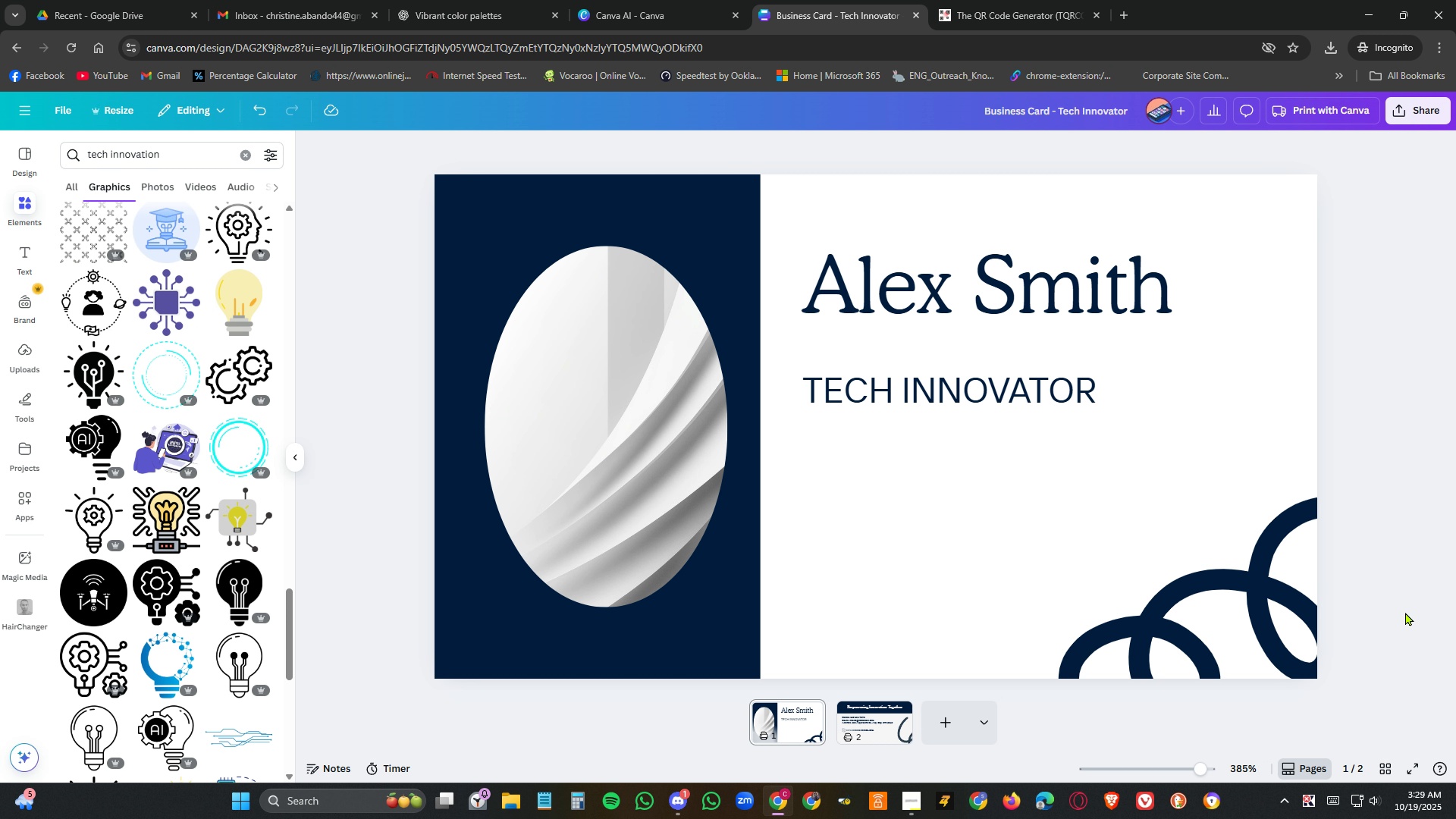 
left_click([924, 400])
 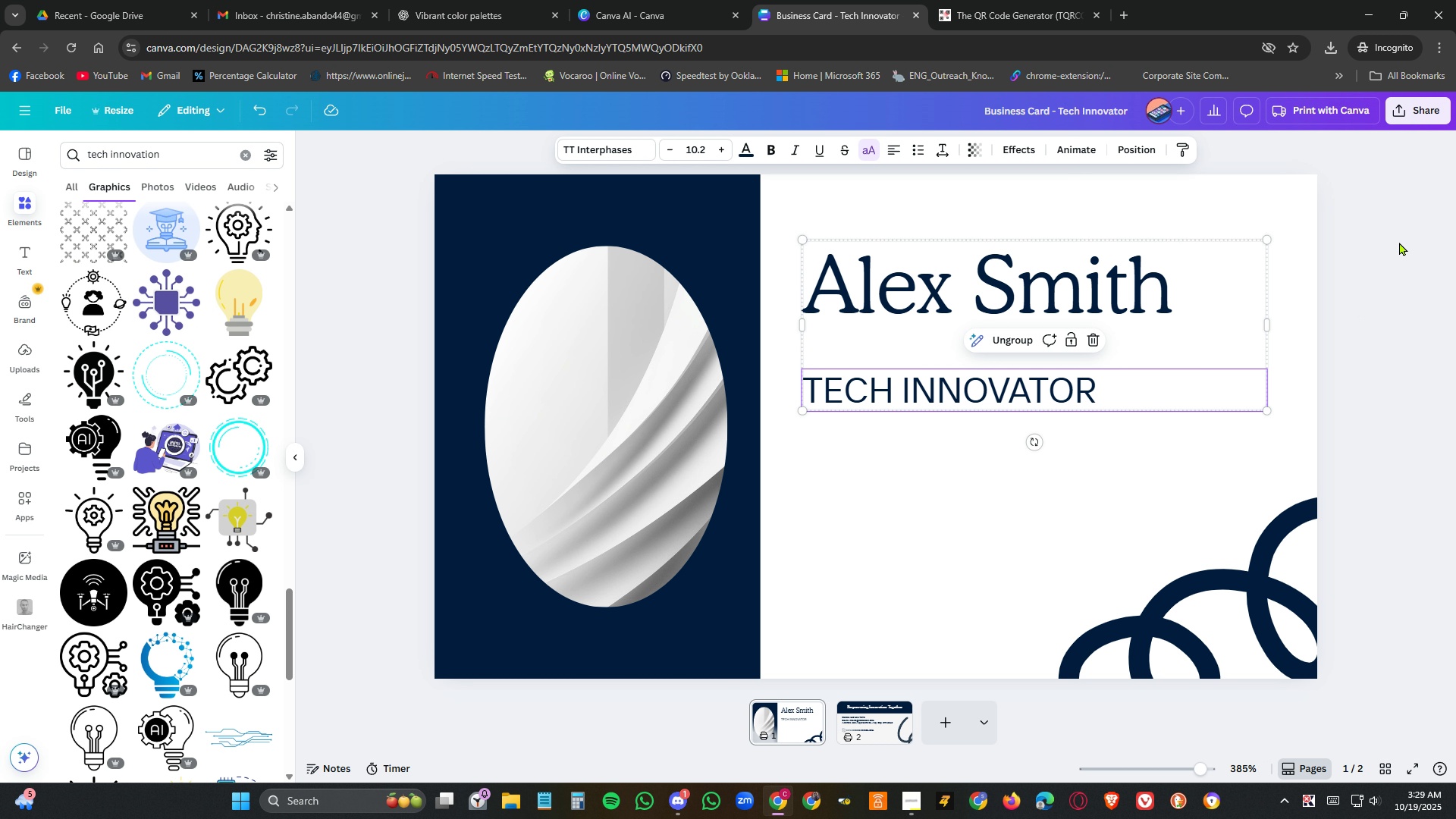 
left_click([1402, 239])
 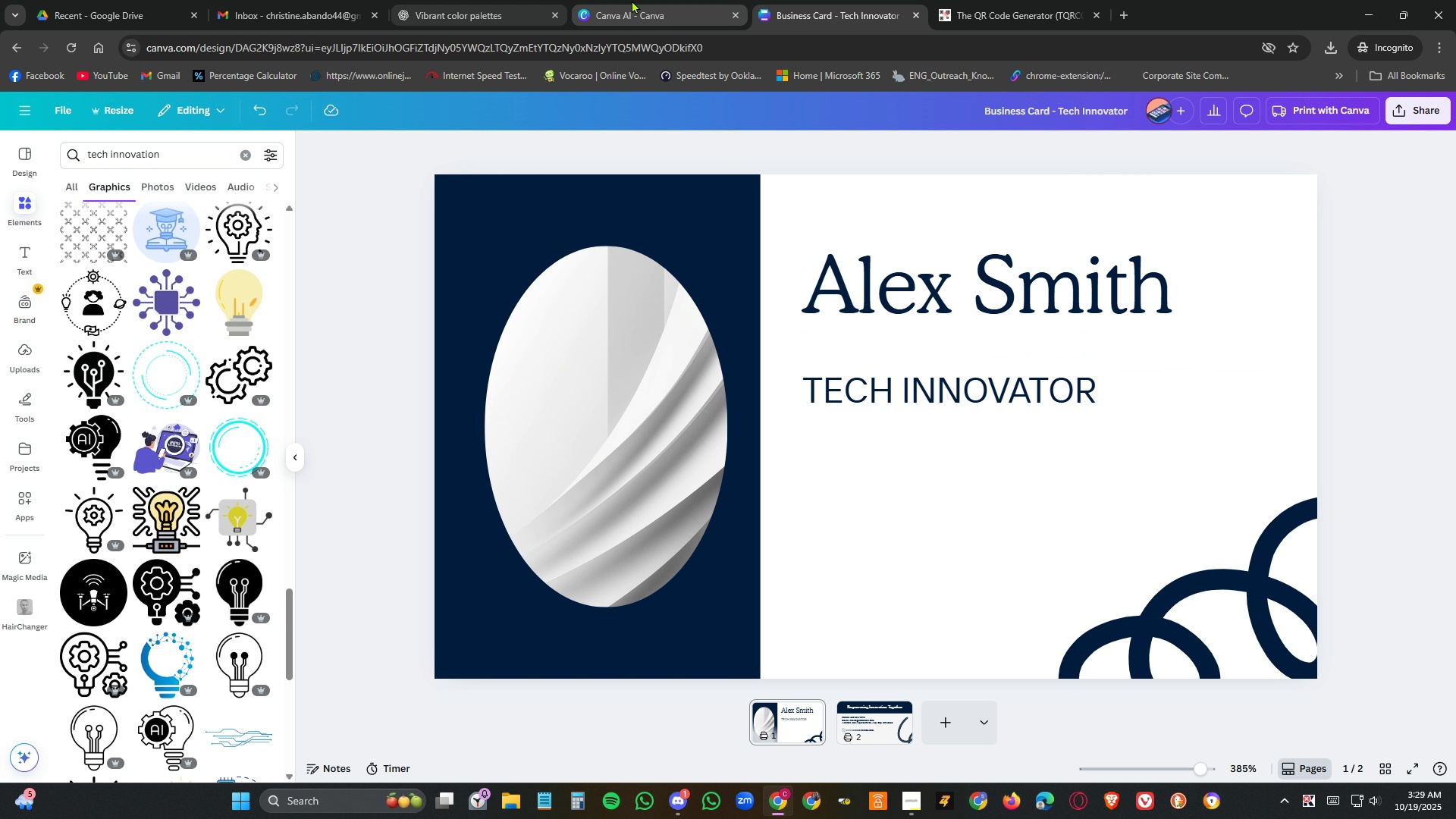 
left_click([632, 0])
 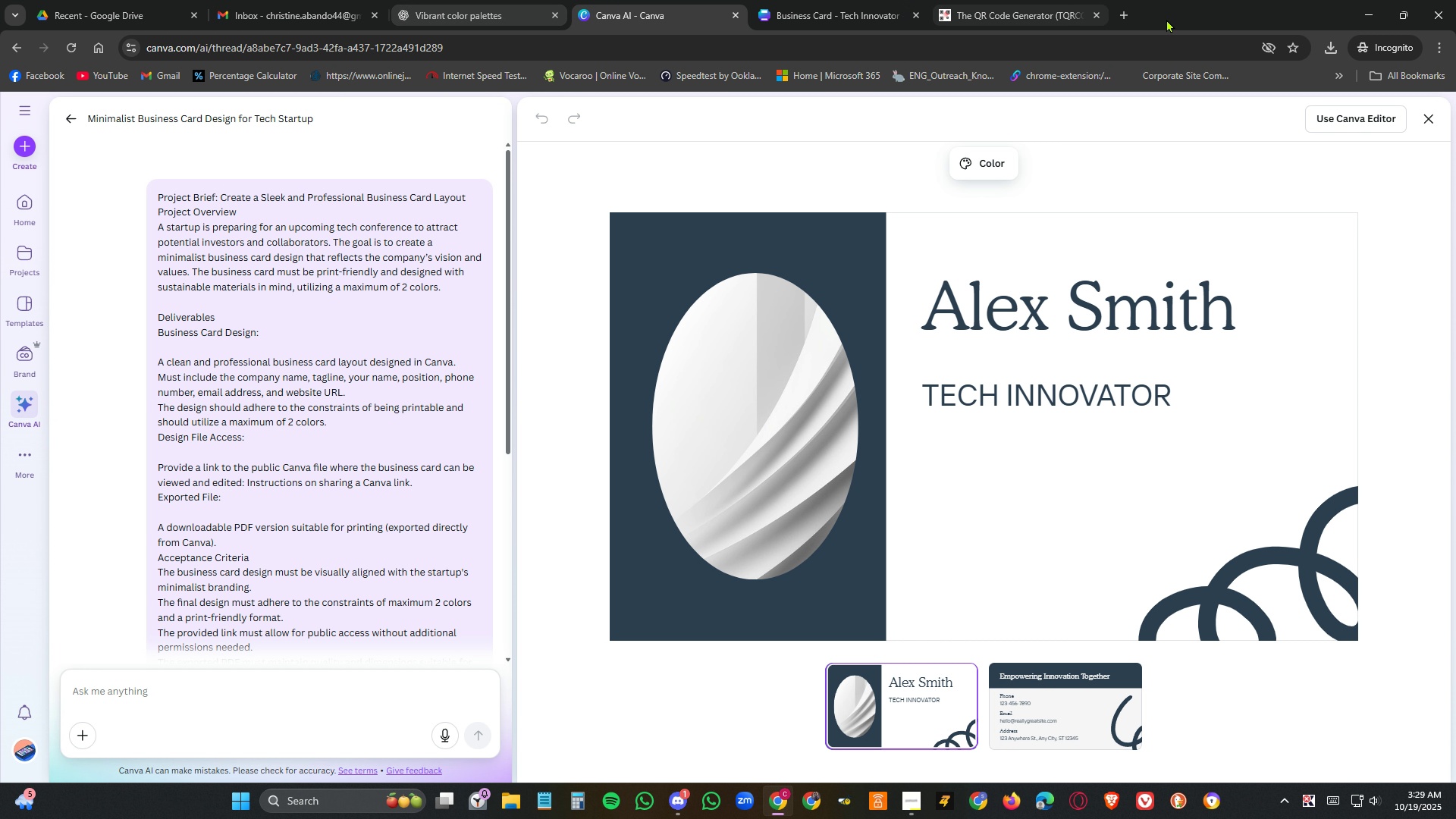 
left_click([851, 1])
 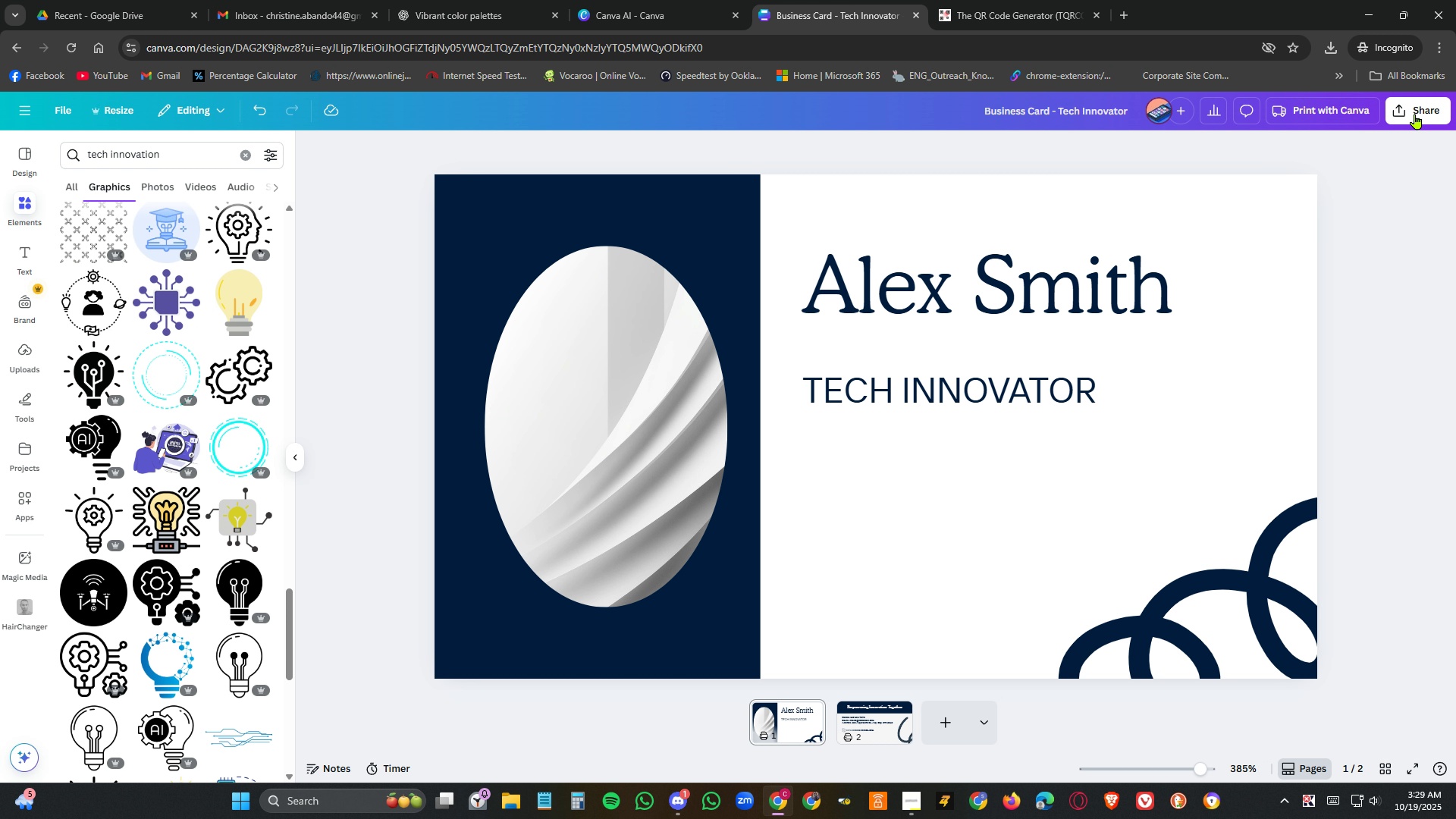 
left_click([1415, 114])
 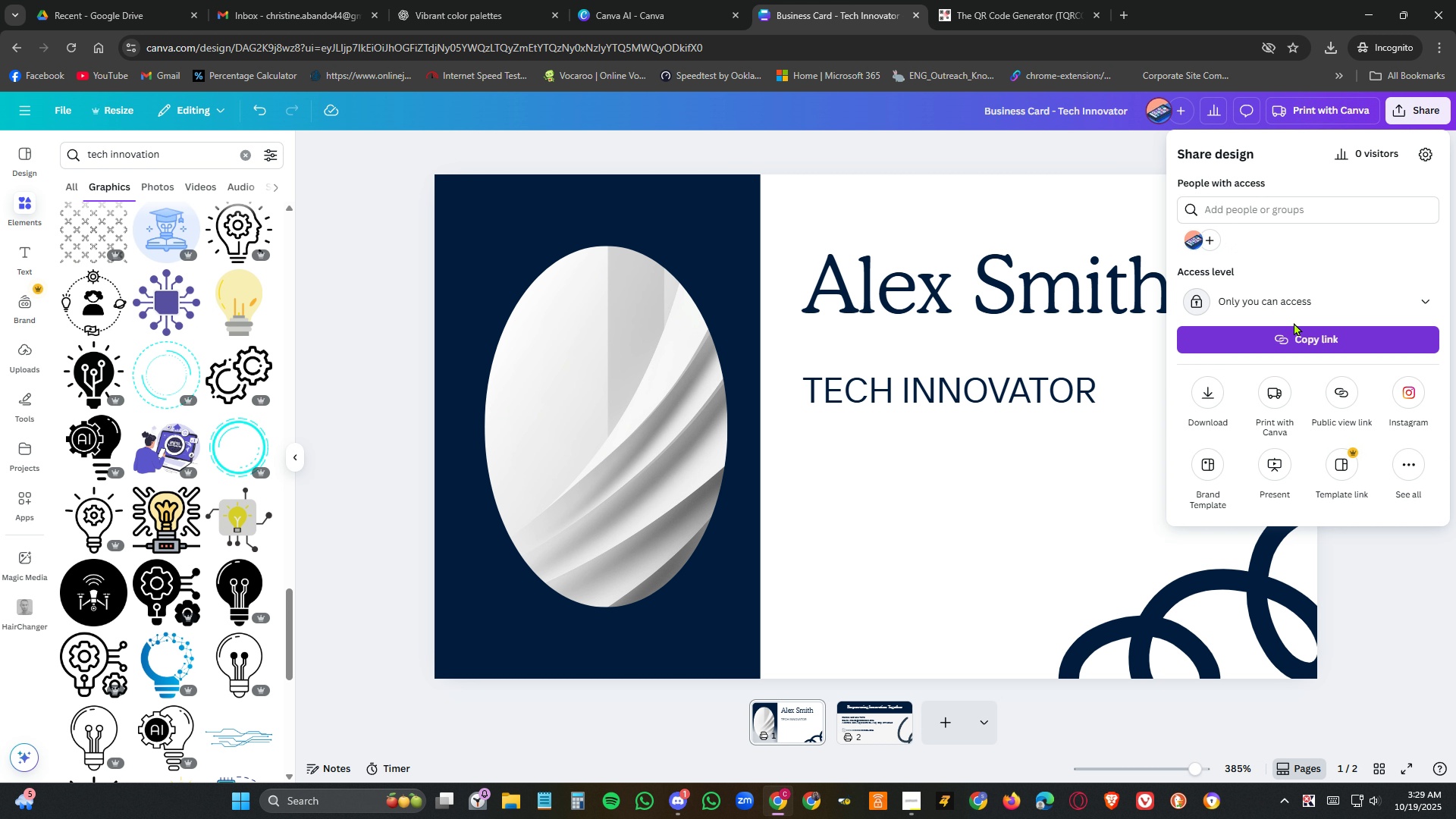 
left_click([1304, 293])
 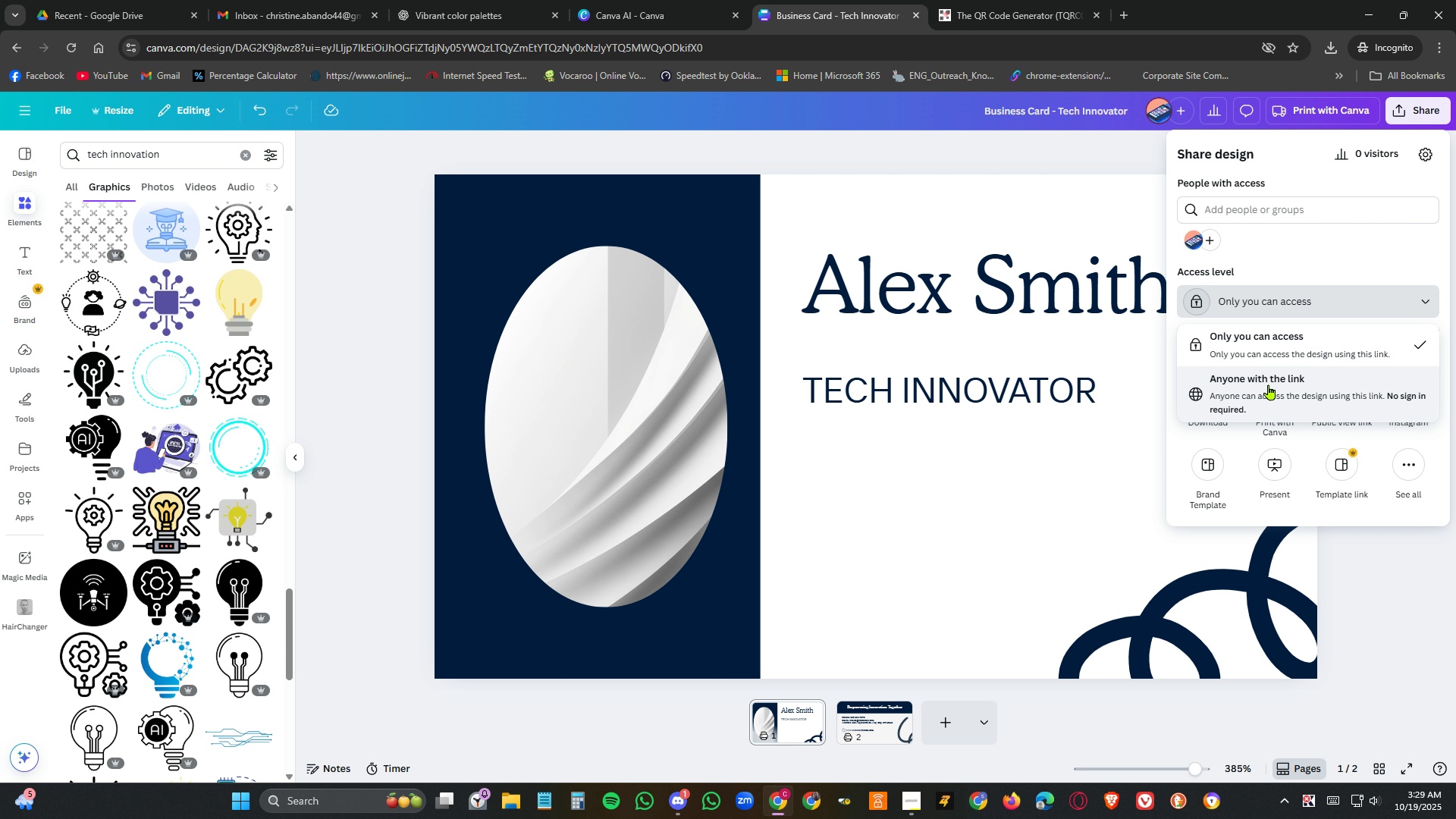 
left_click([1269, 385])
 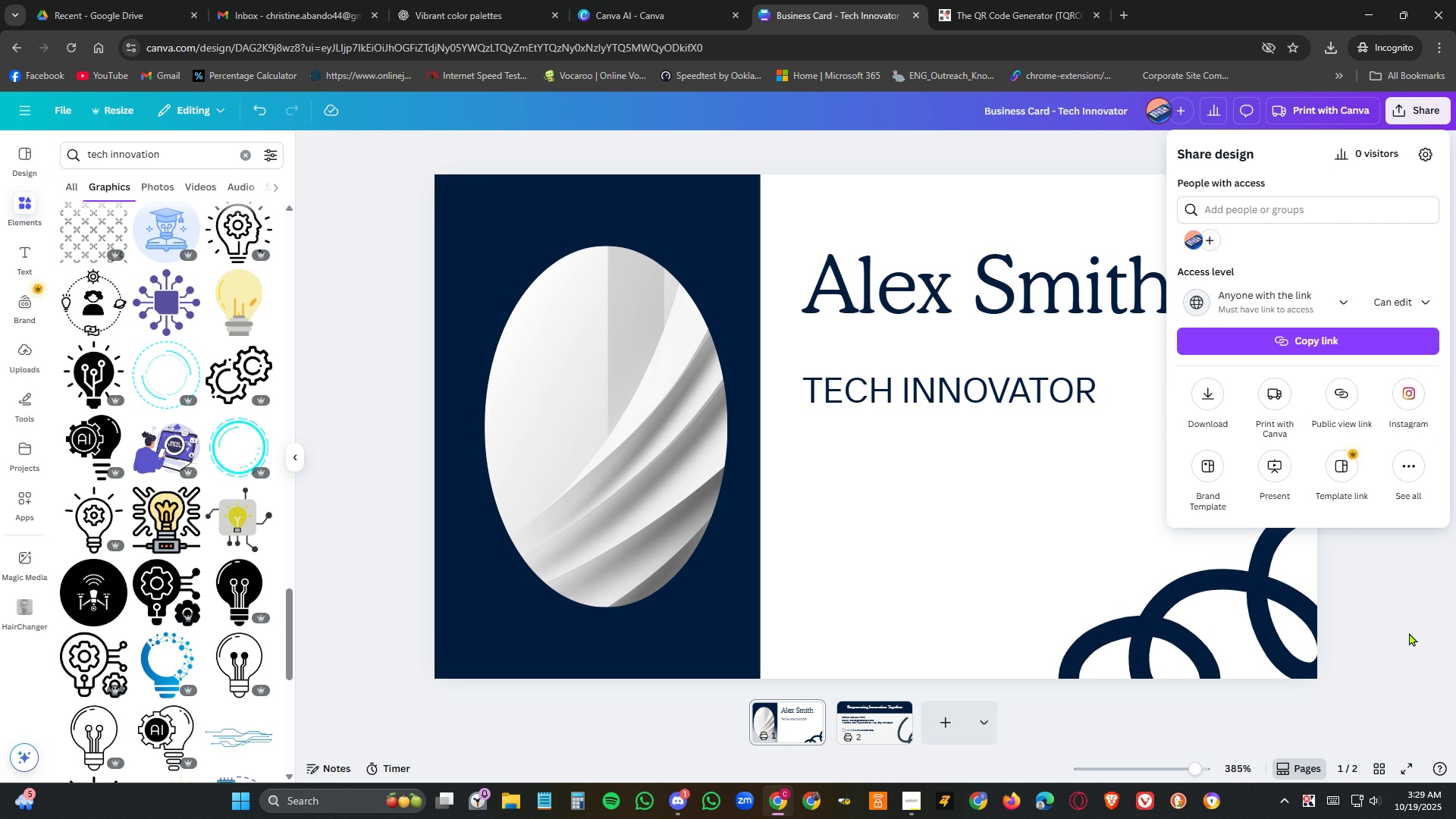 
left_click([1345, 337])
 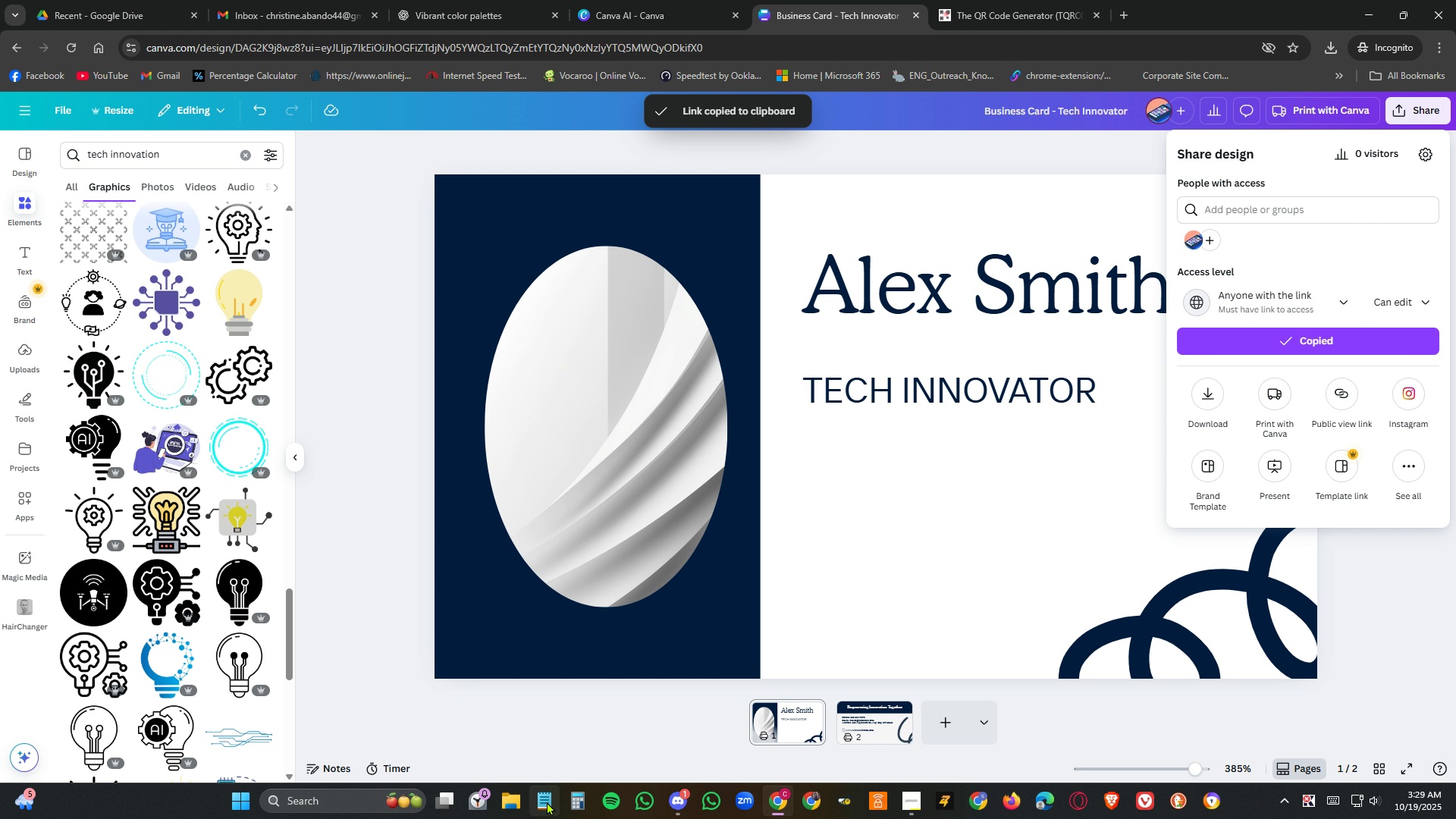 
left_click([552, 802])
 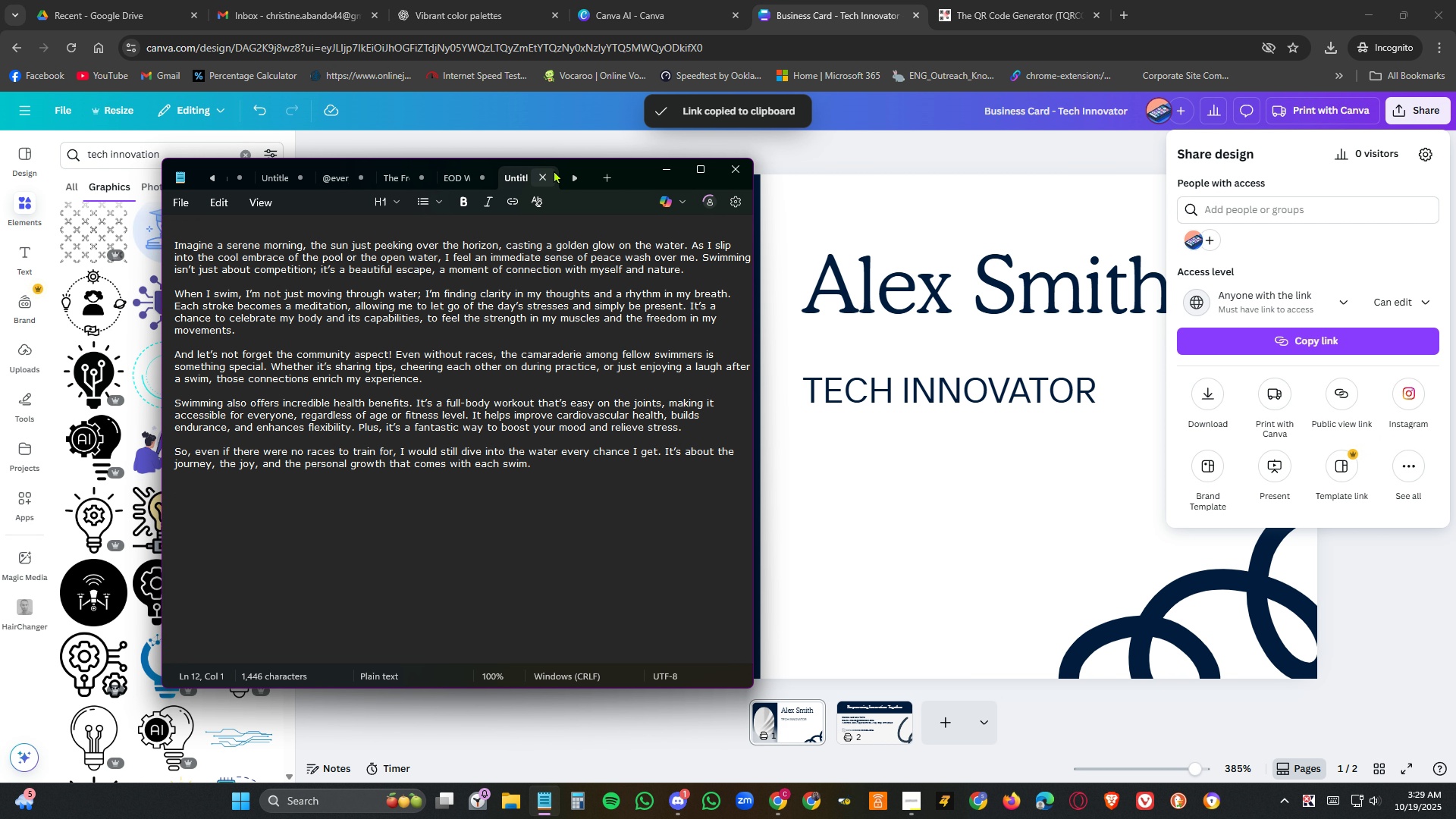 
left_click([607, 171])
 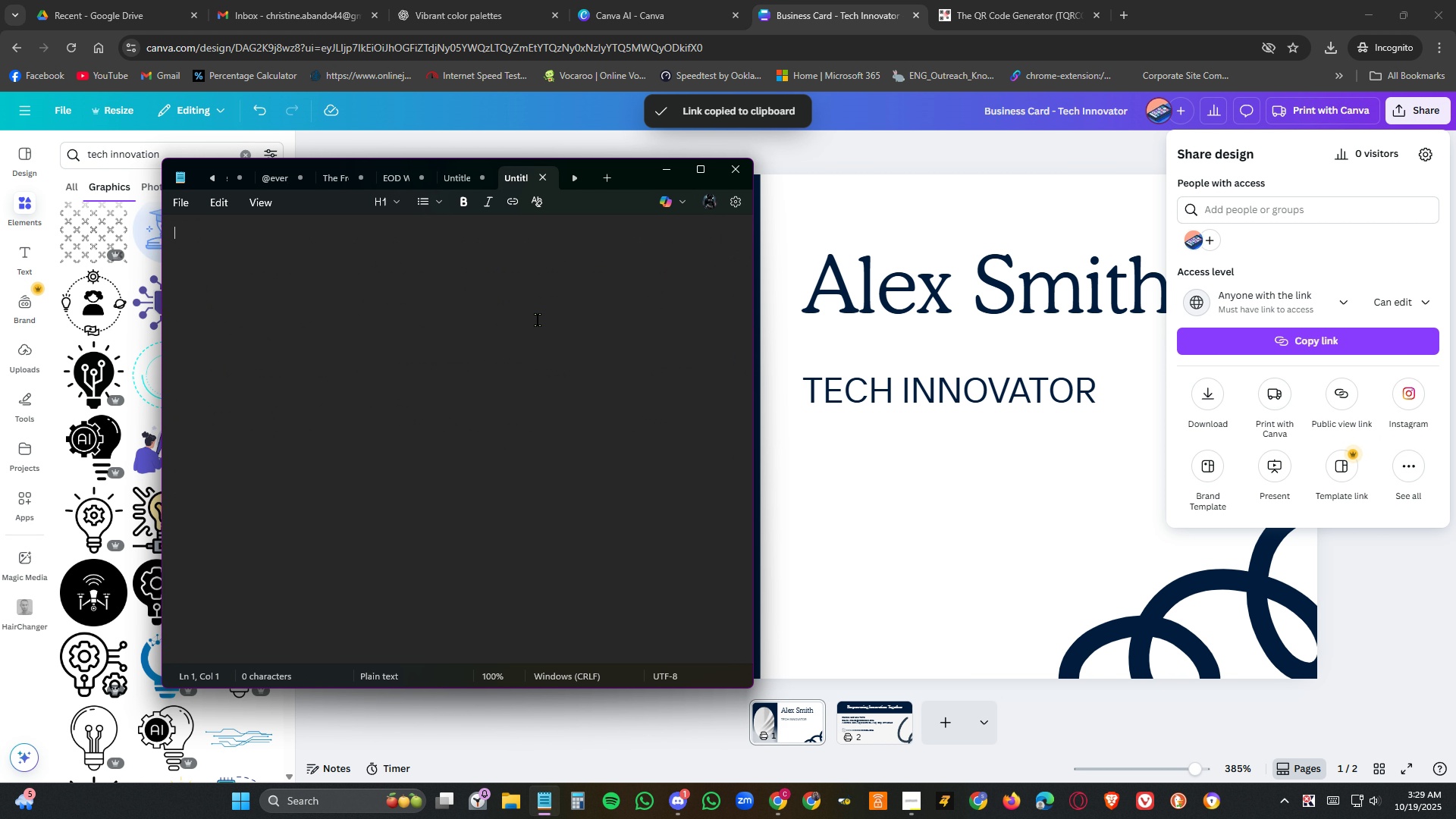 
key(Control+V)
 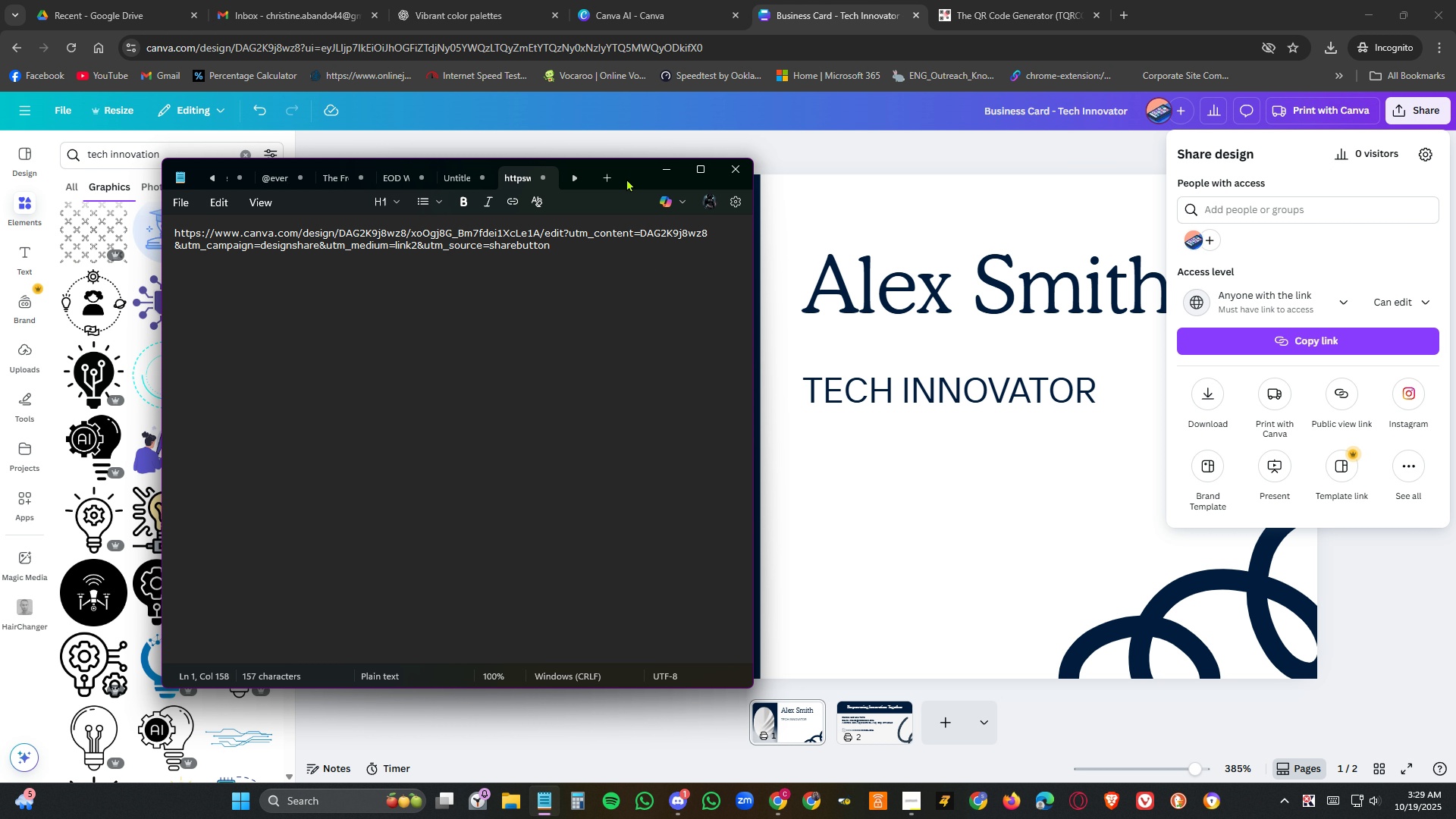 
left_click_drag(start_coordinate=[642, 176], to_coordinate=[764, 234])
 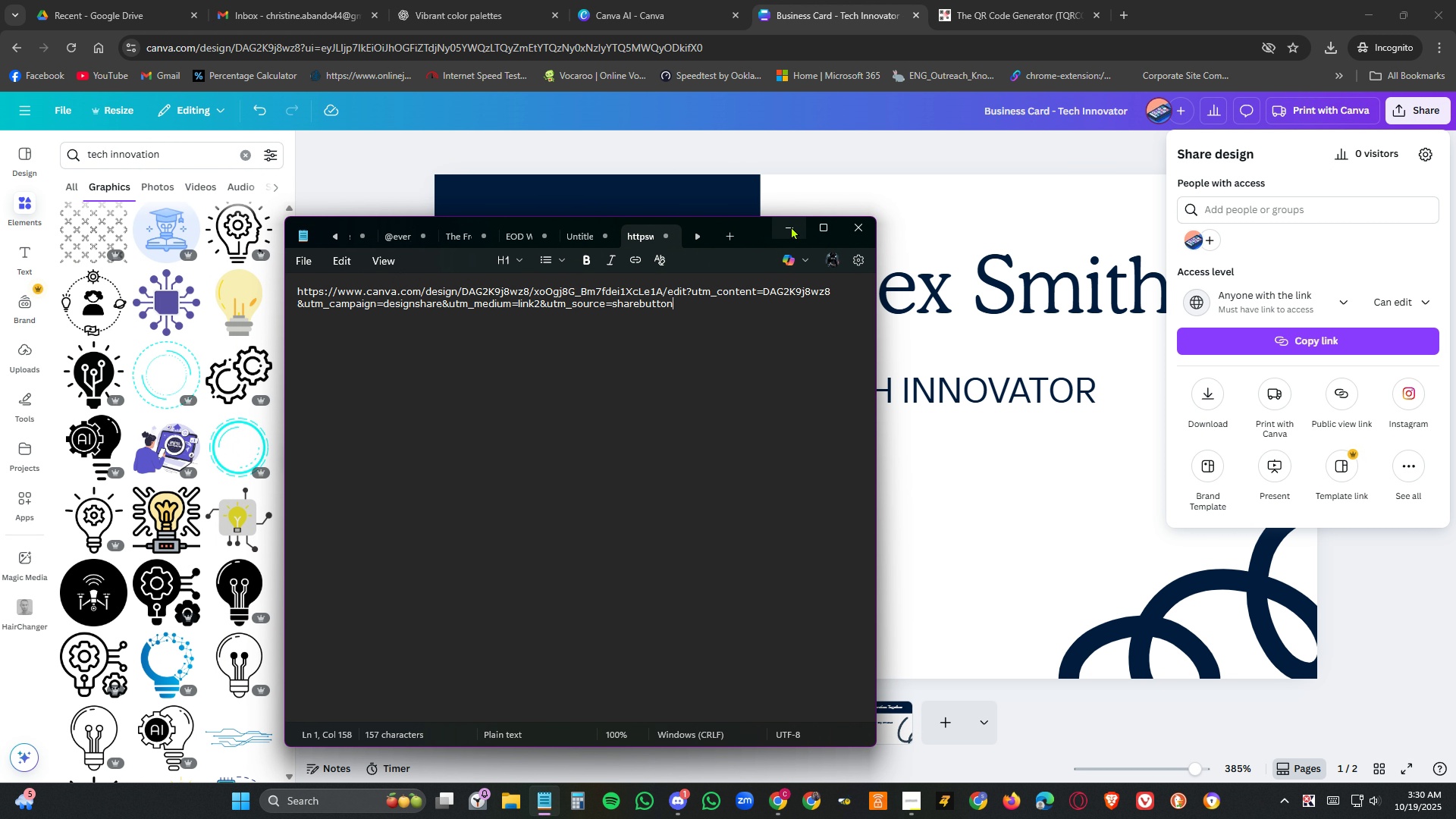 
left_click([791, 226])
 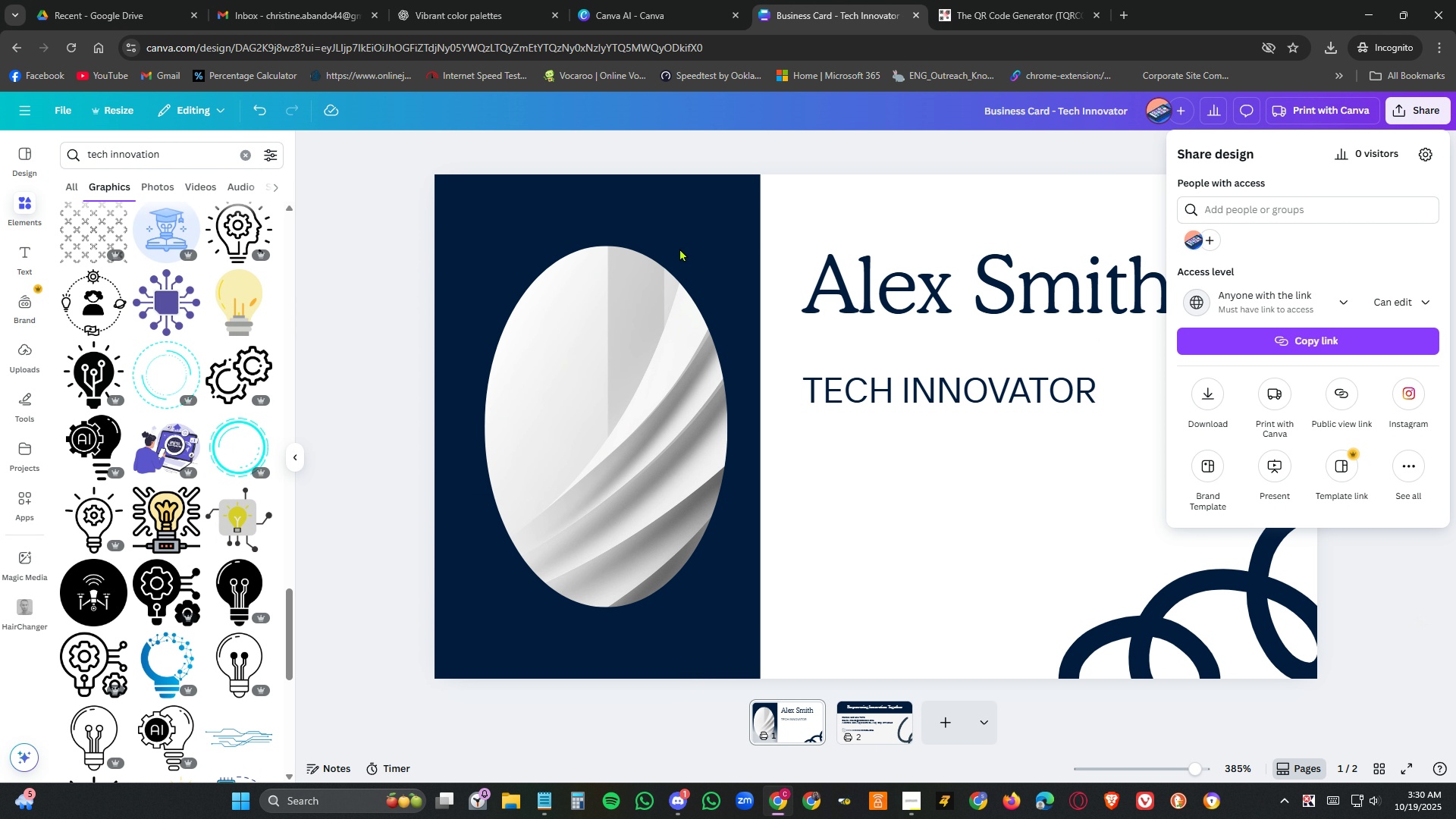 
left_click([346, 160])
 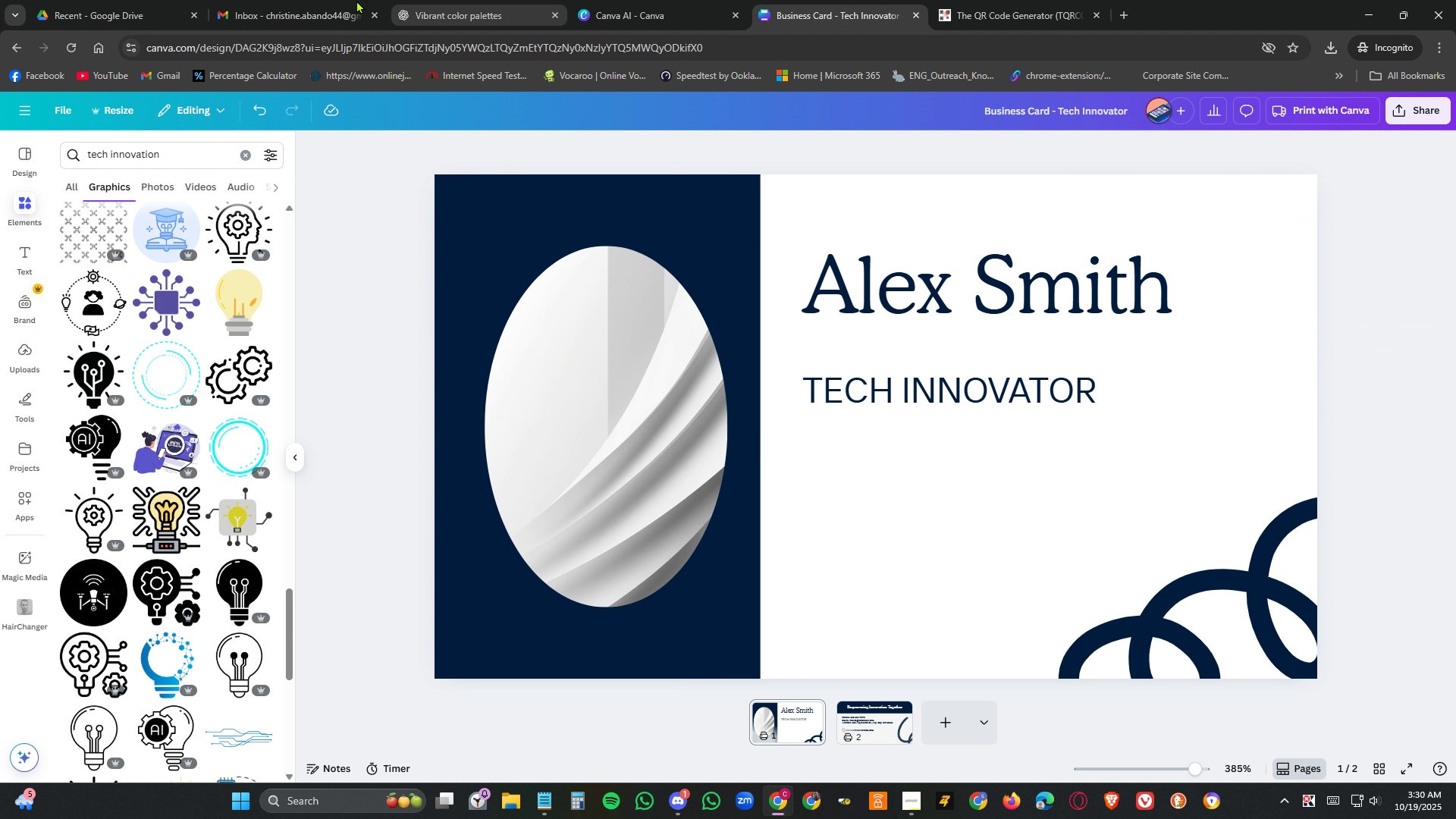 
left_click([673, 5])
 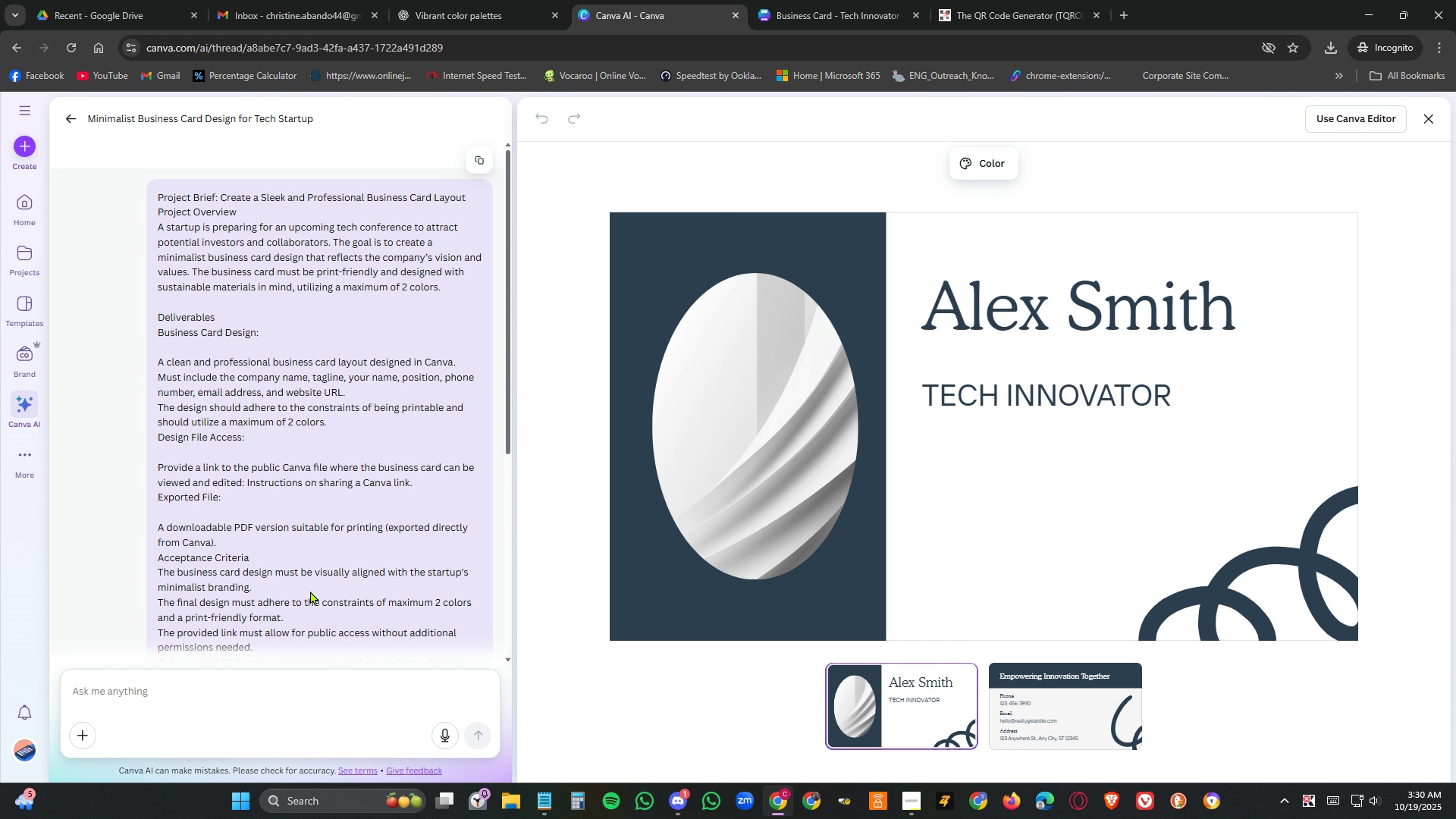 
scroll: coordinate [393, 492], scroll_direction: down, amount: 6.0
 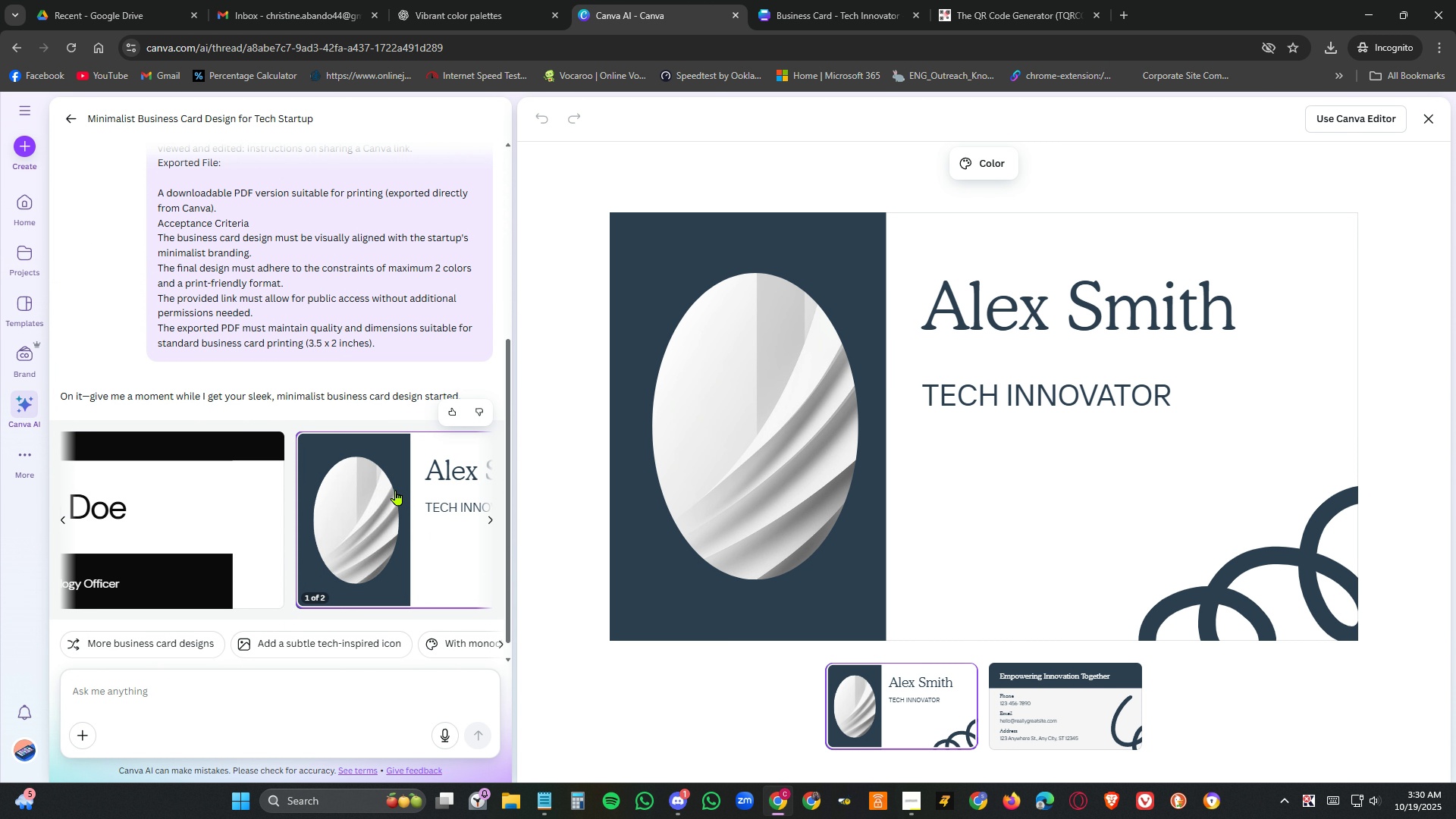 
scroll: coordinate [396, 490], scroll_direction: up, amount: 1.0
 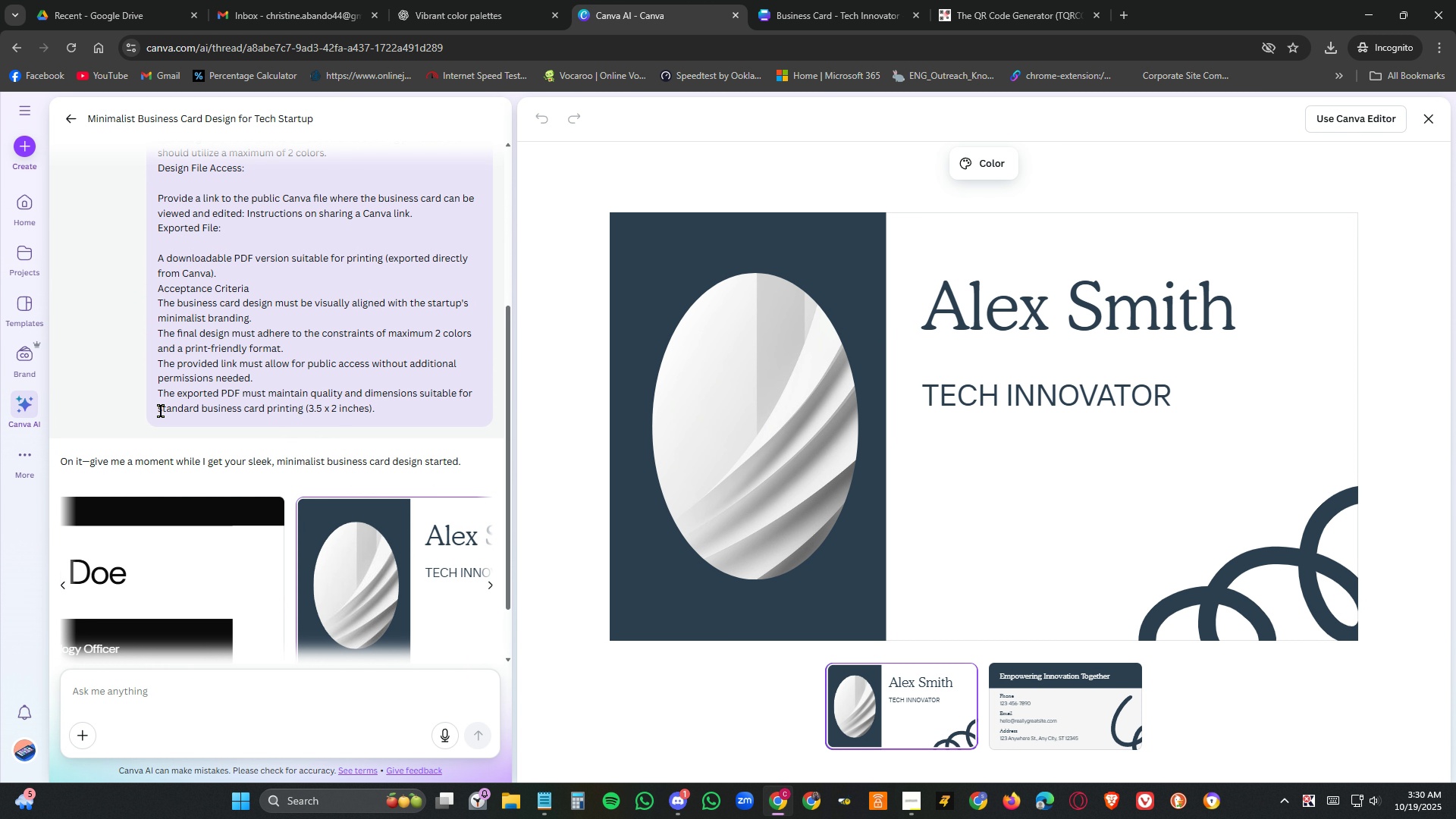 
left_click_drag(start_coordinate=[157, 410], to_coordinate=[384, 409])
 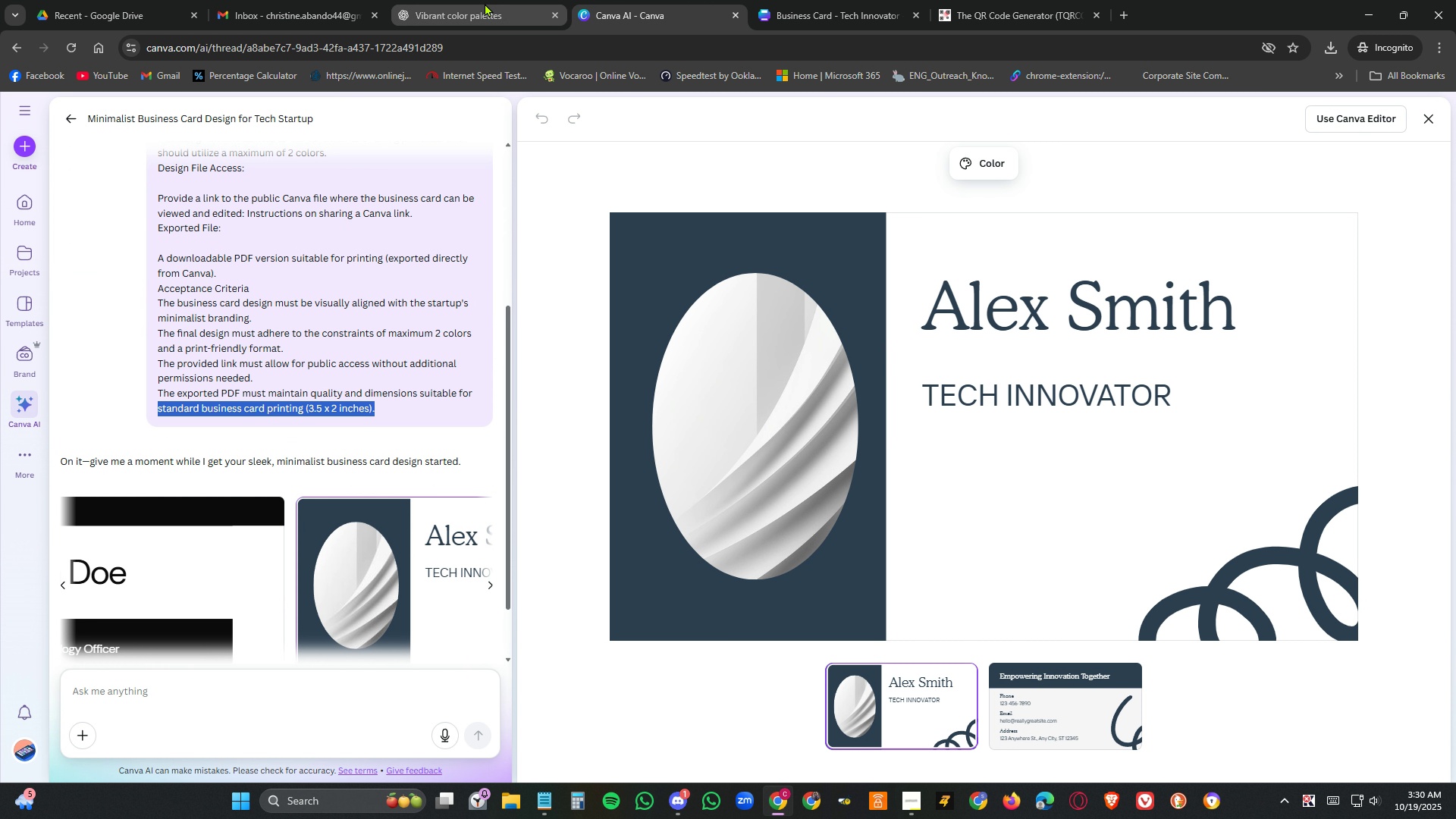 
key(Control+C)
 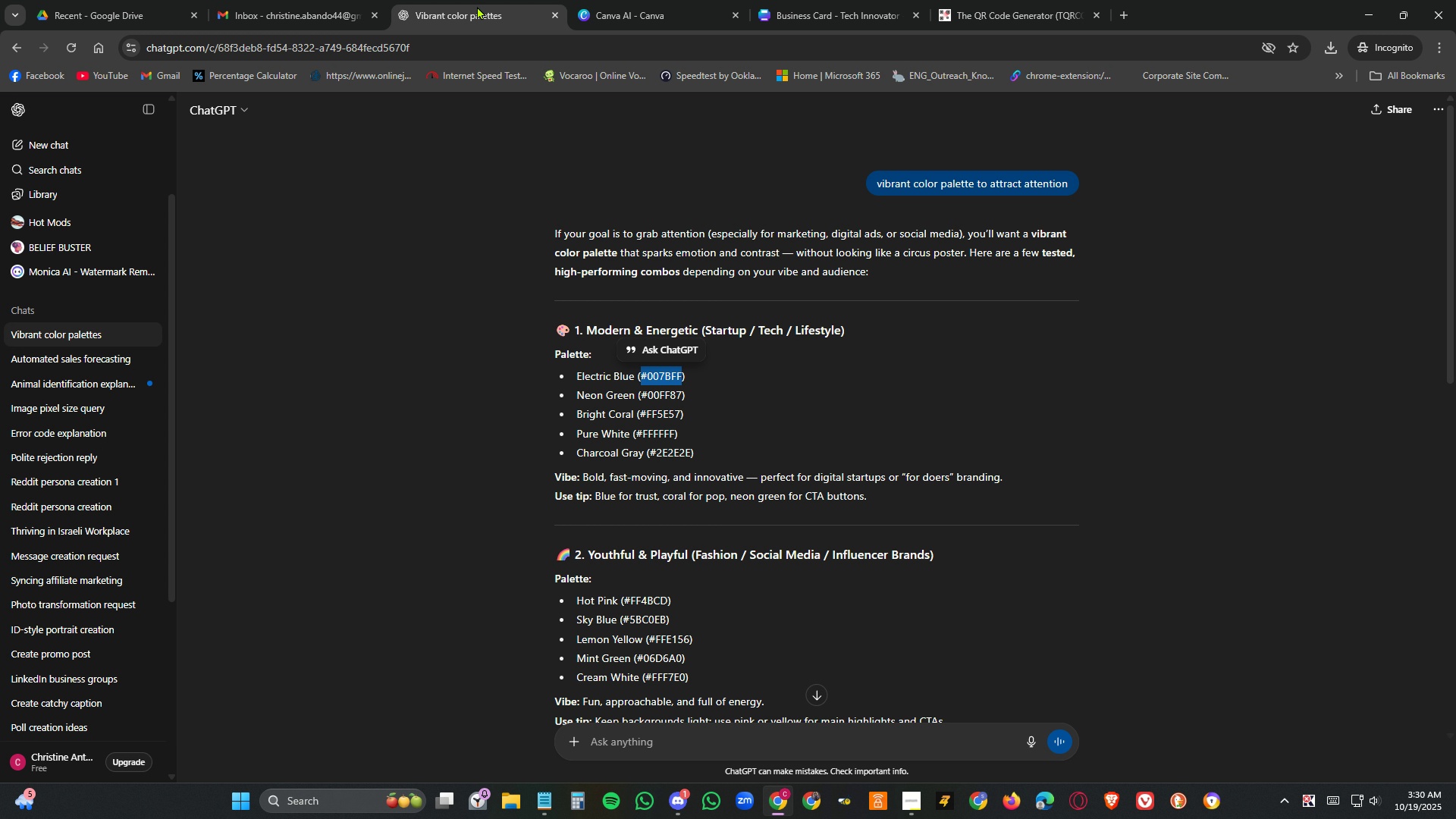 
left_click([477, 6])
 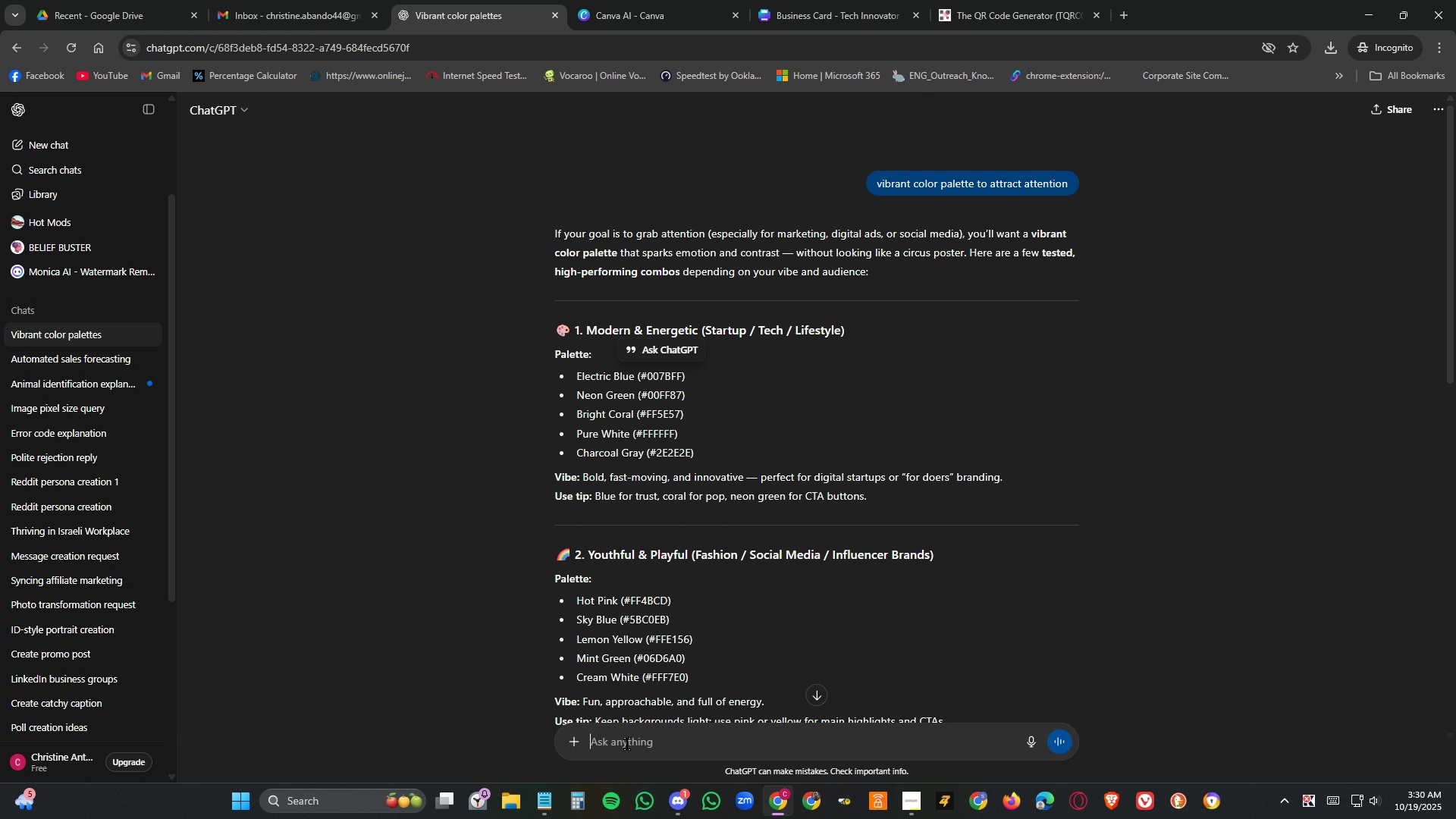 
left_click([627, 744])
 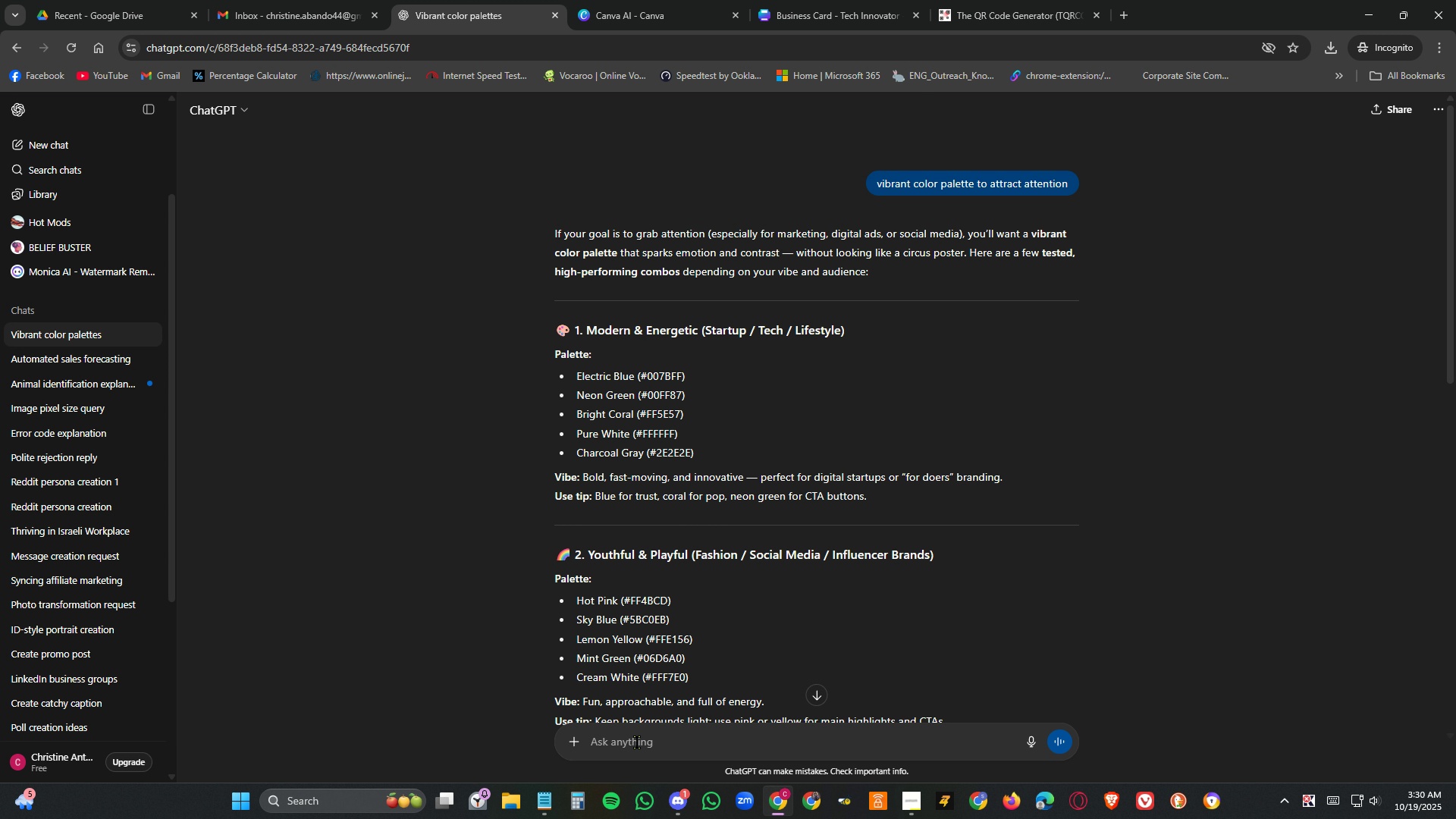 
type(how to resize )
 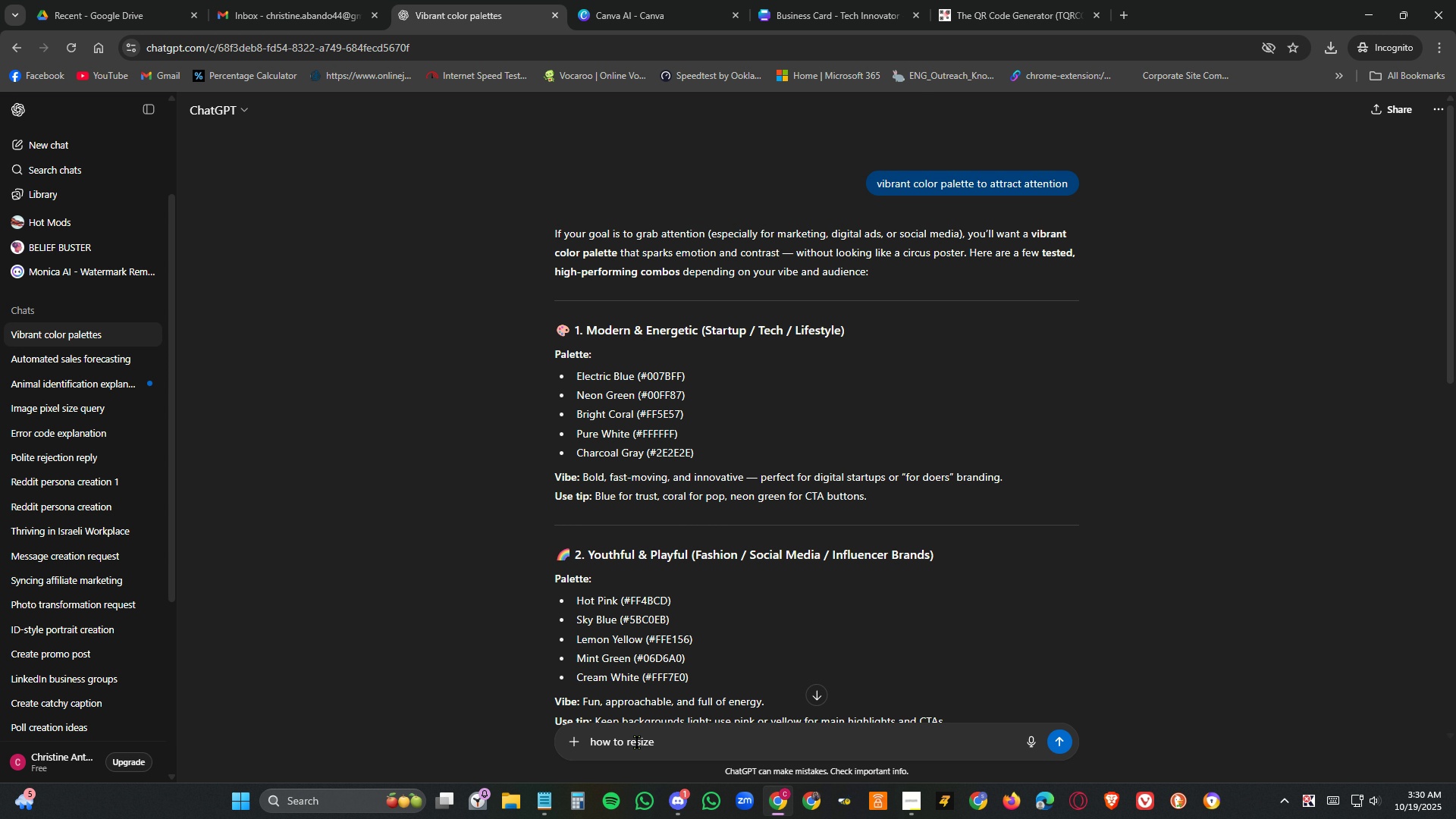 
key(Control+V)
 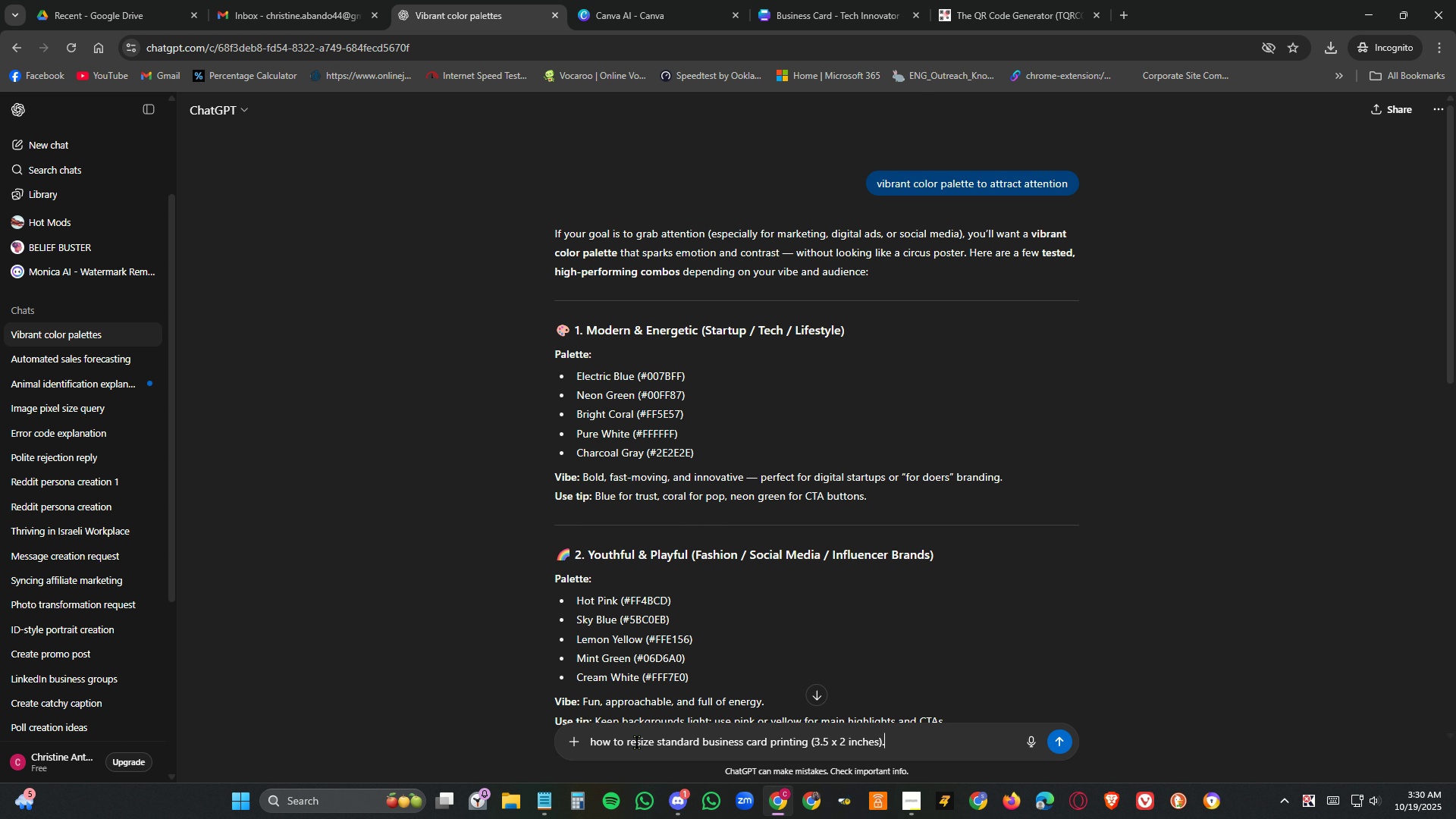 
key(NumpadEnter)
 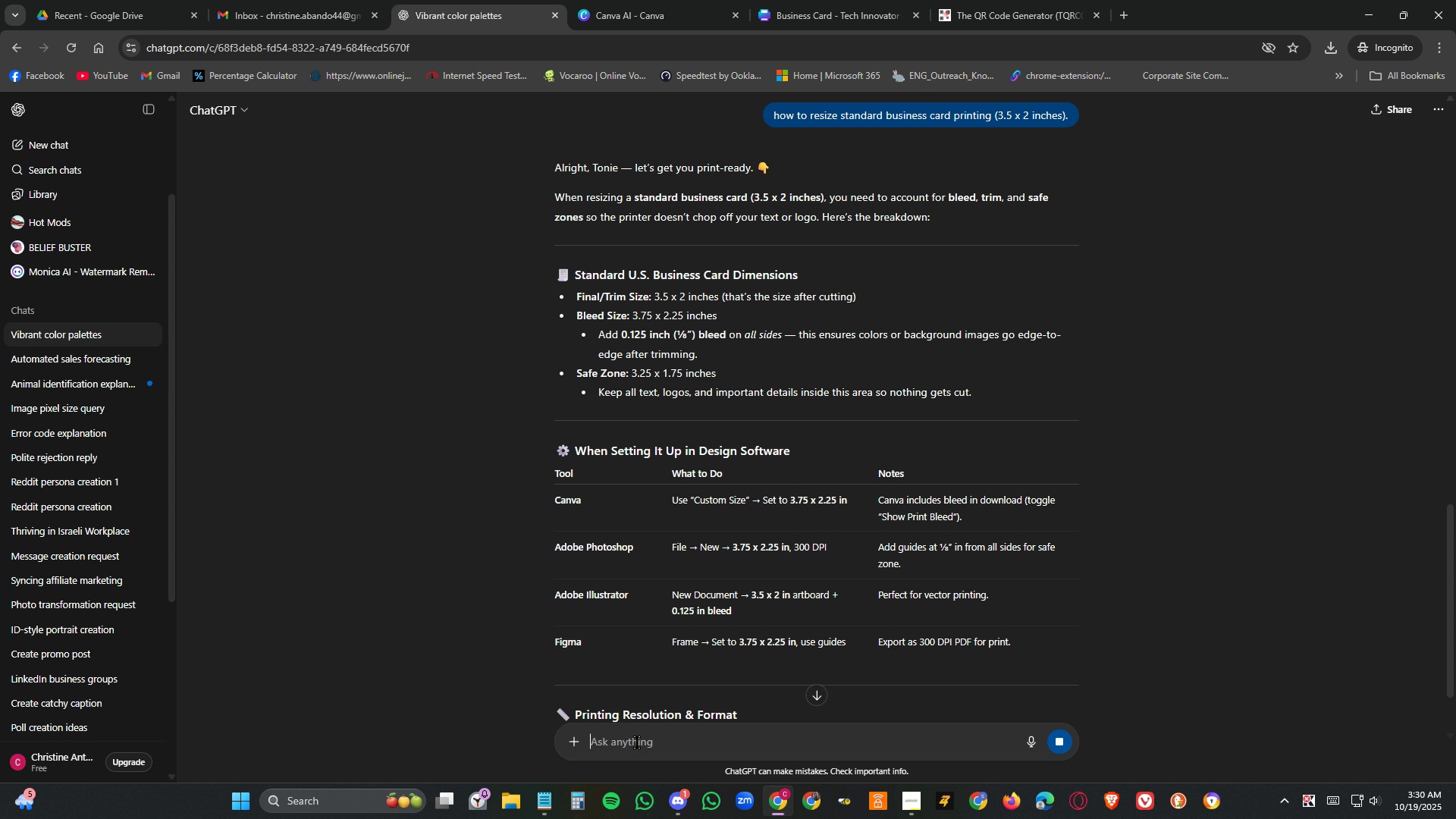 
wait(13.65)
 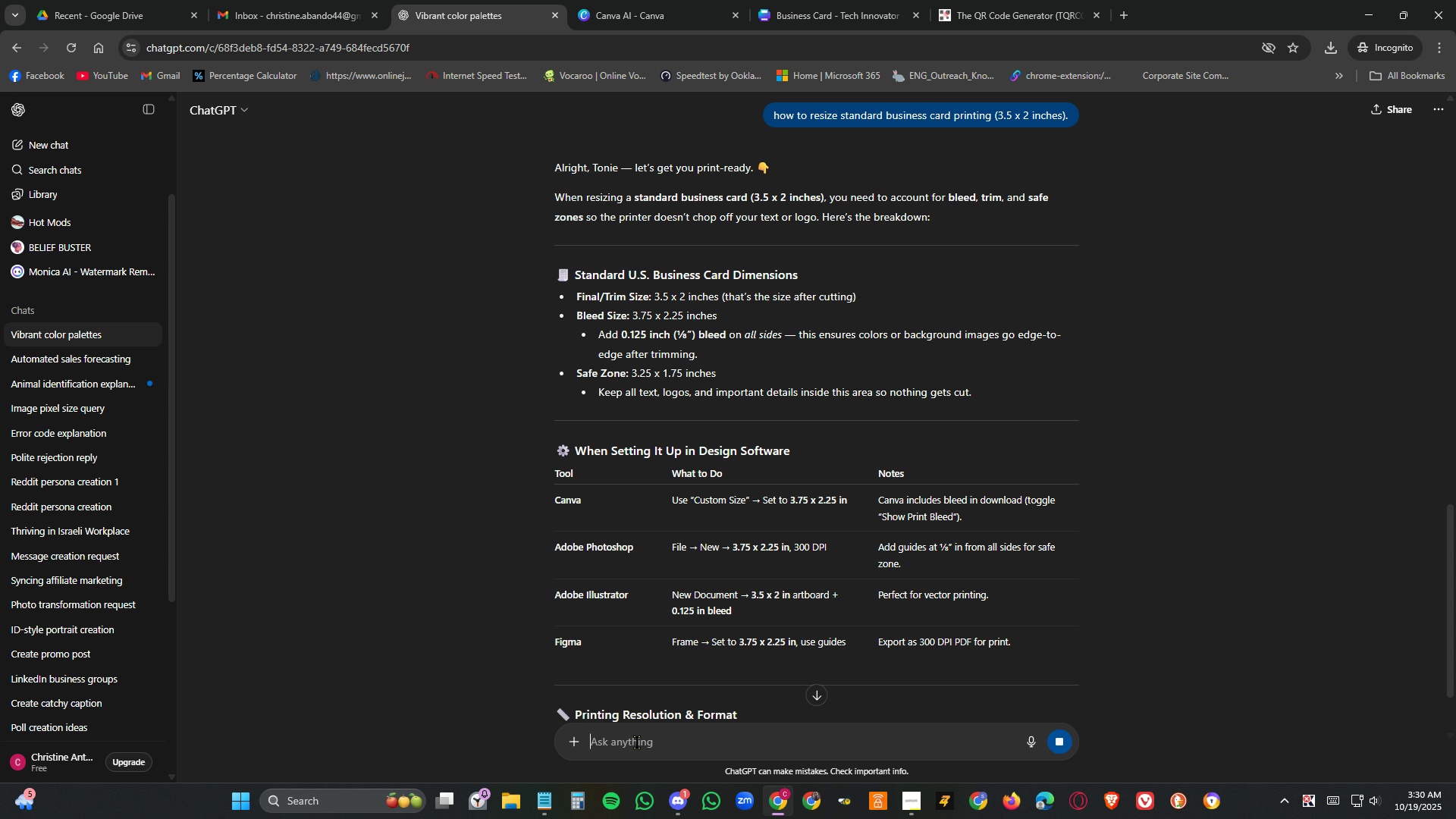 
left_click([993, 11])
 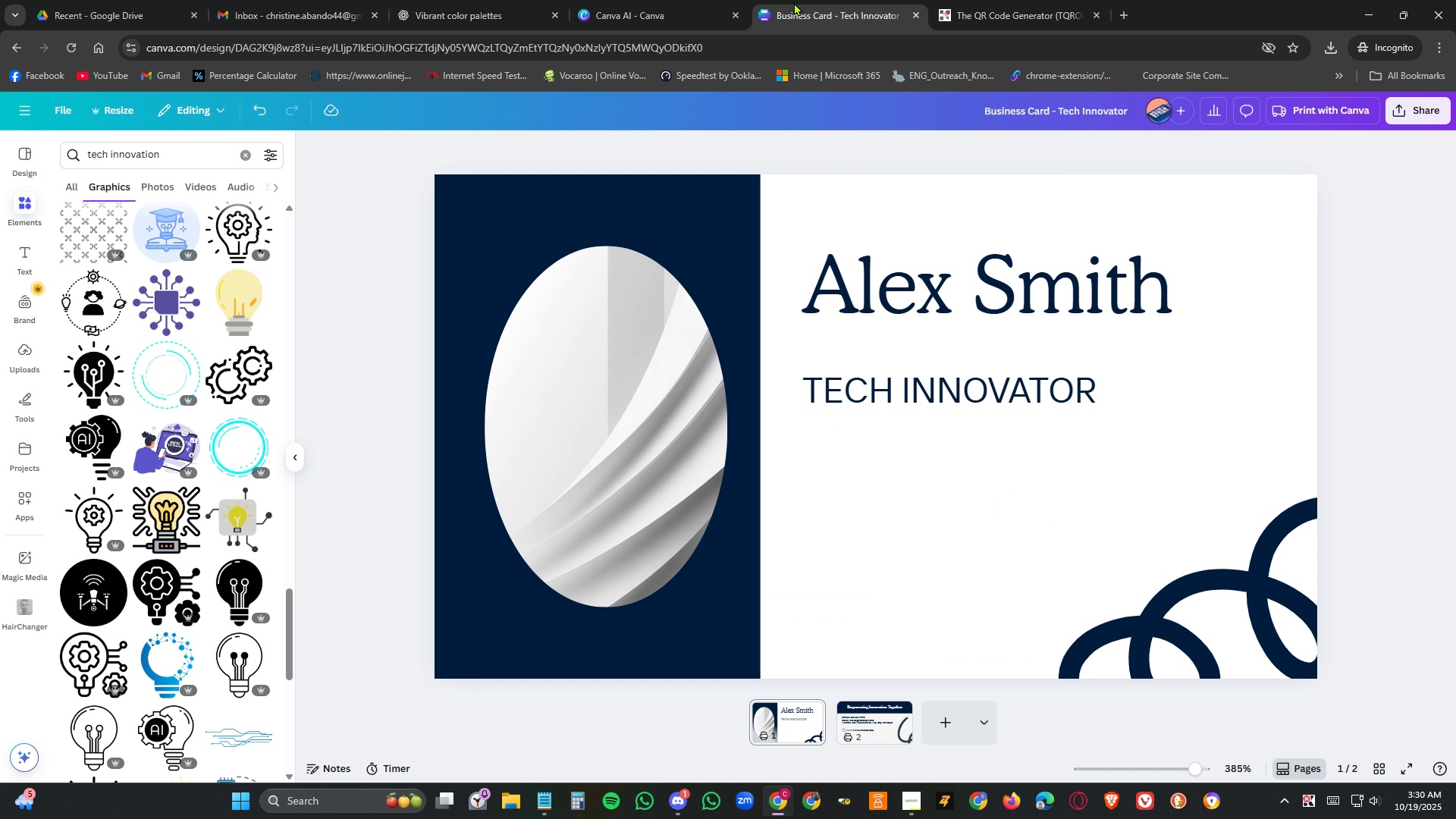 
left_click([794, 2])
 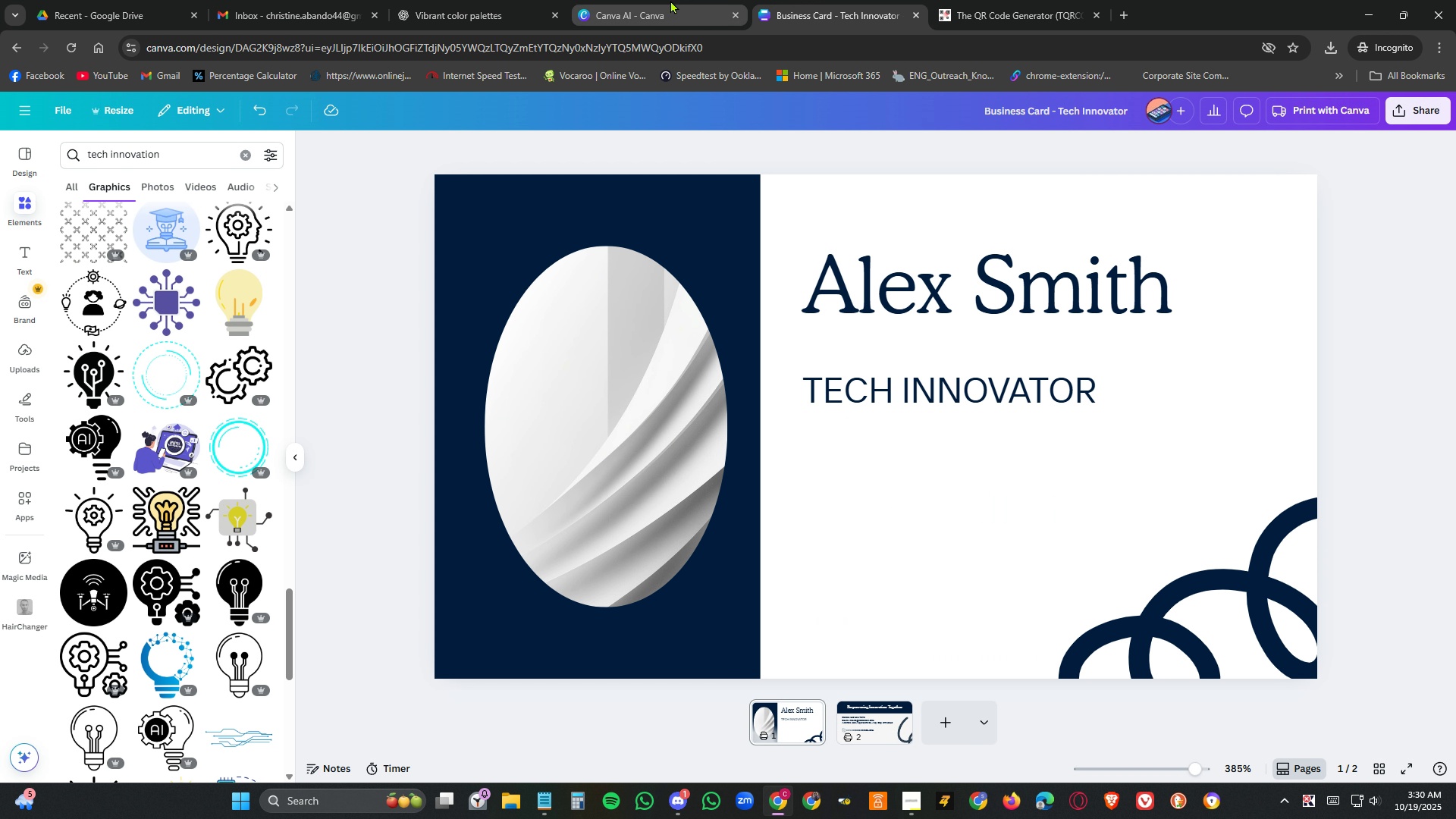 
left_click([670, 0])
 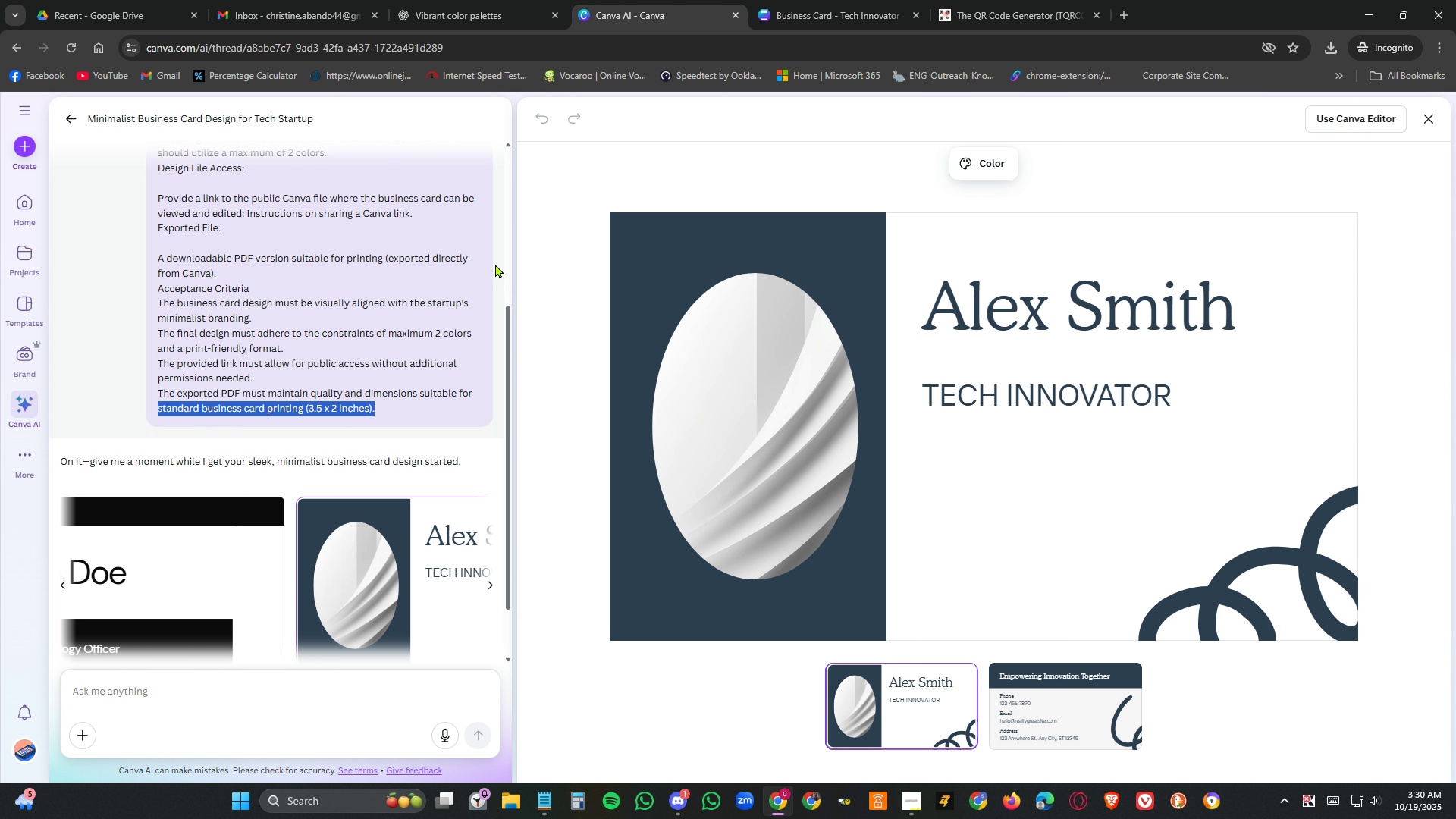 
scroll: coordinate [415, 306], scroll_direction: up, amount: 13.0
 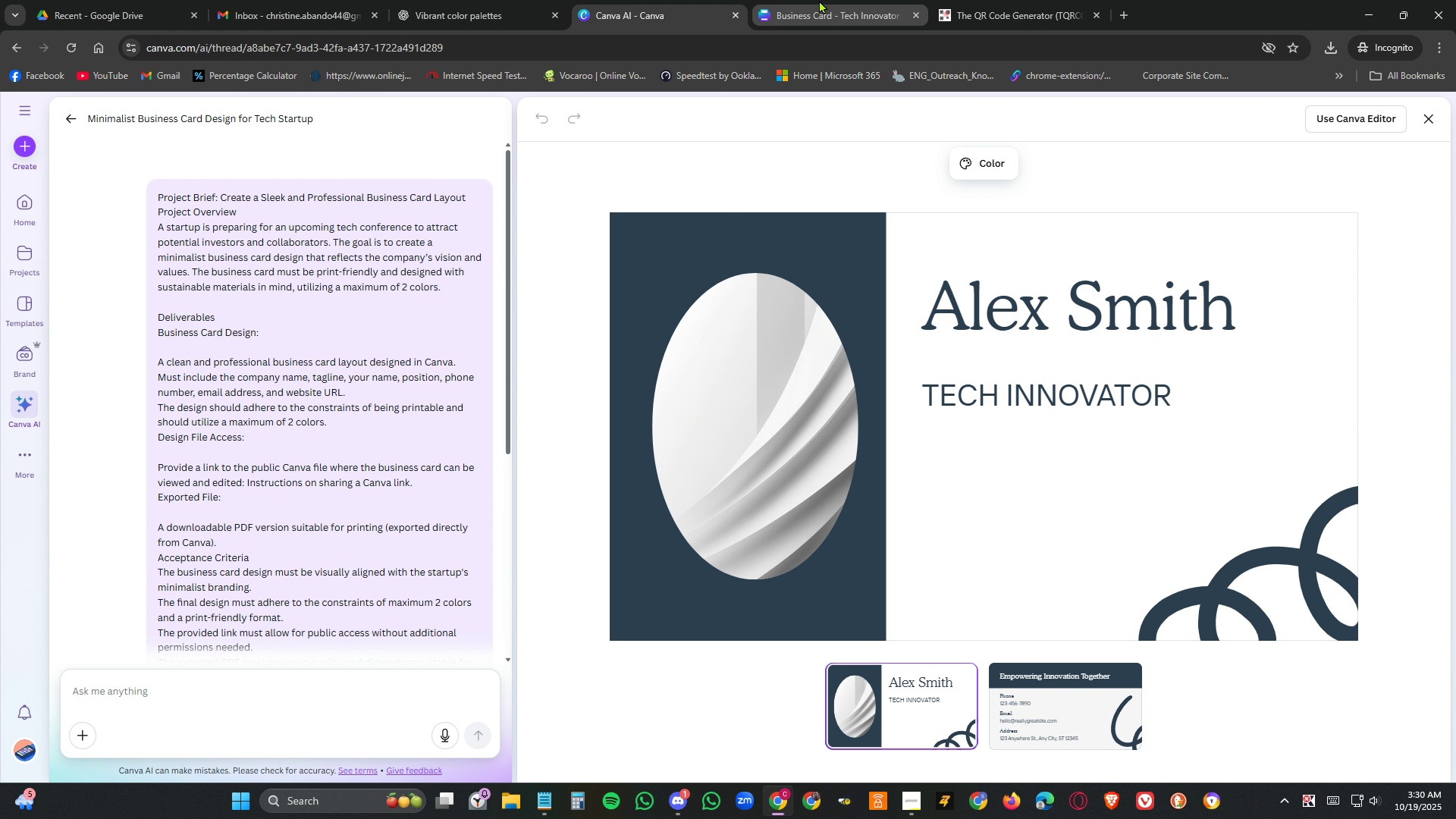 
left_click([819, 0])
 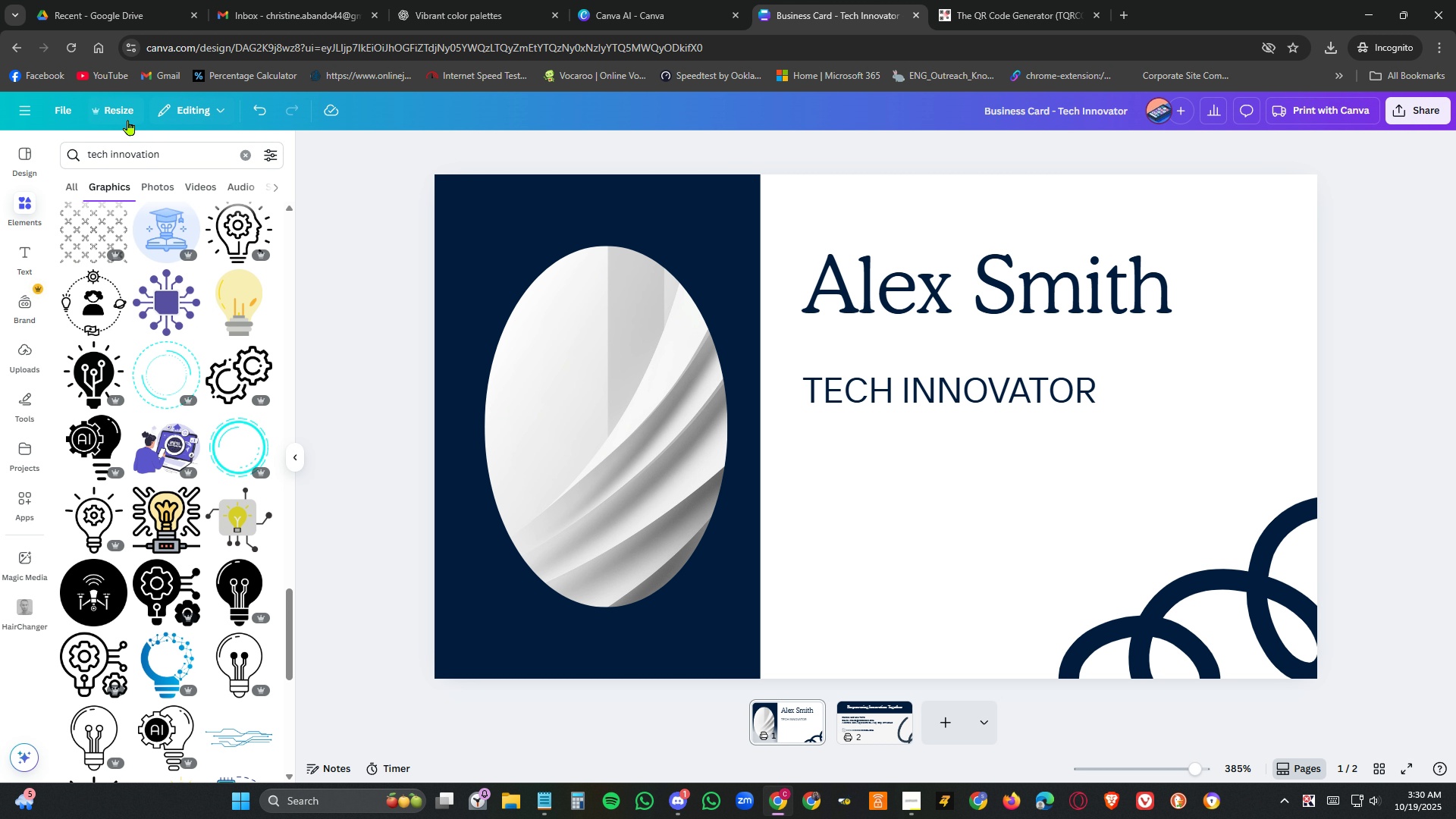 
left_click([128, 113])
 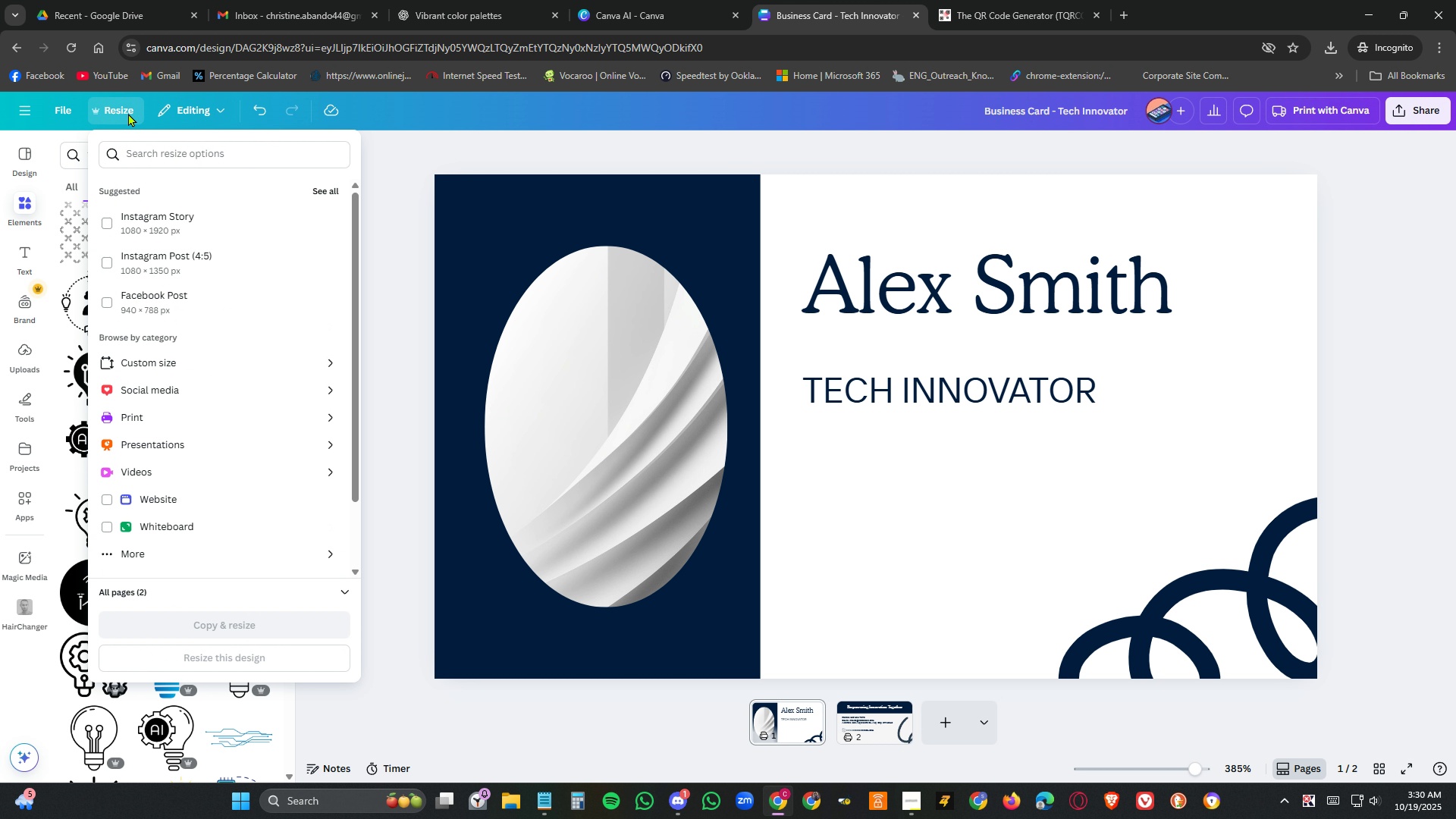 
left_click([154, 362])
 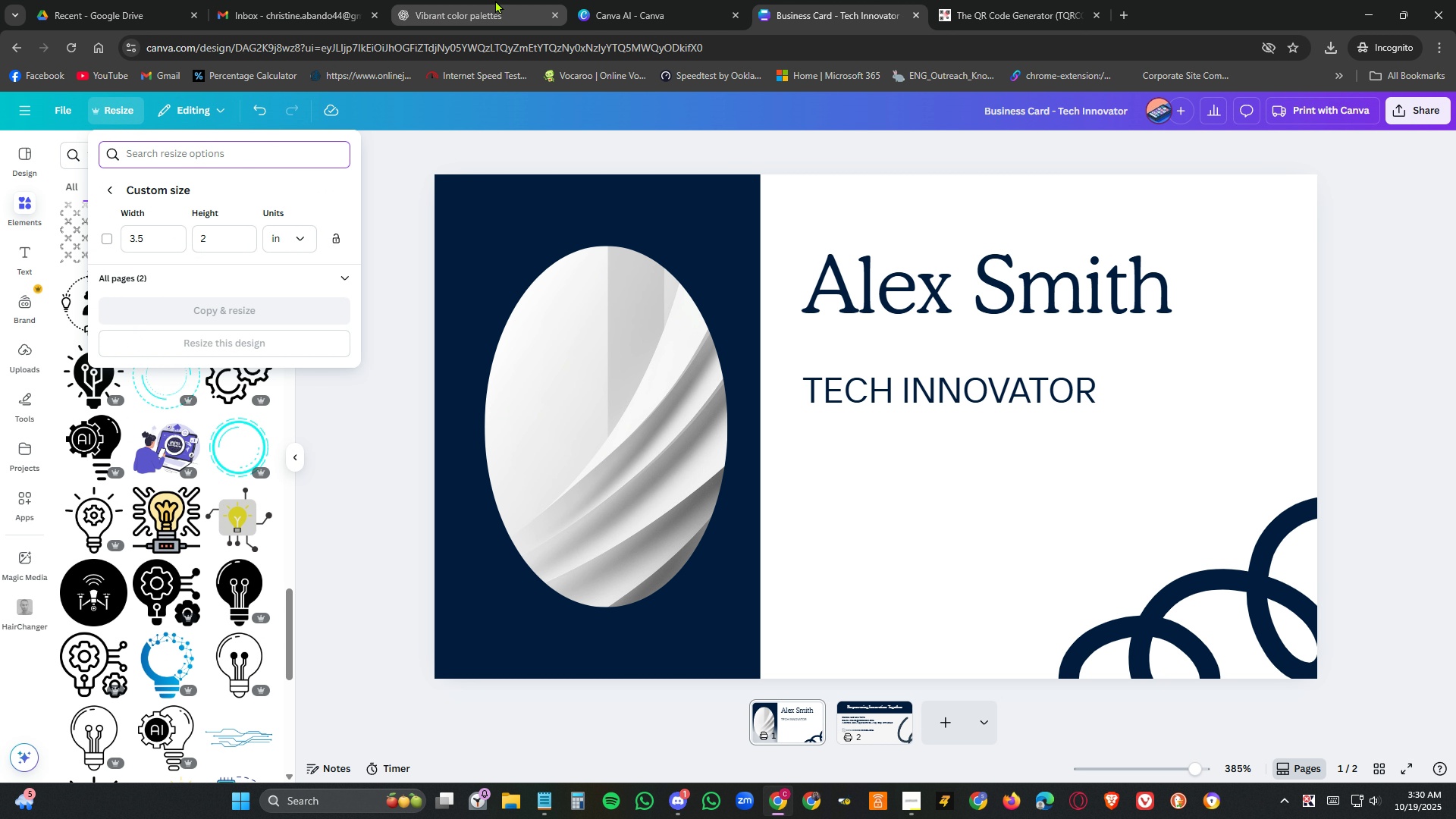 
left_click([495, 0])
 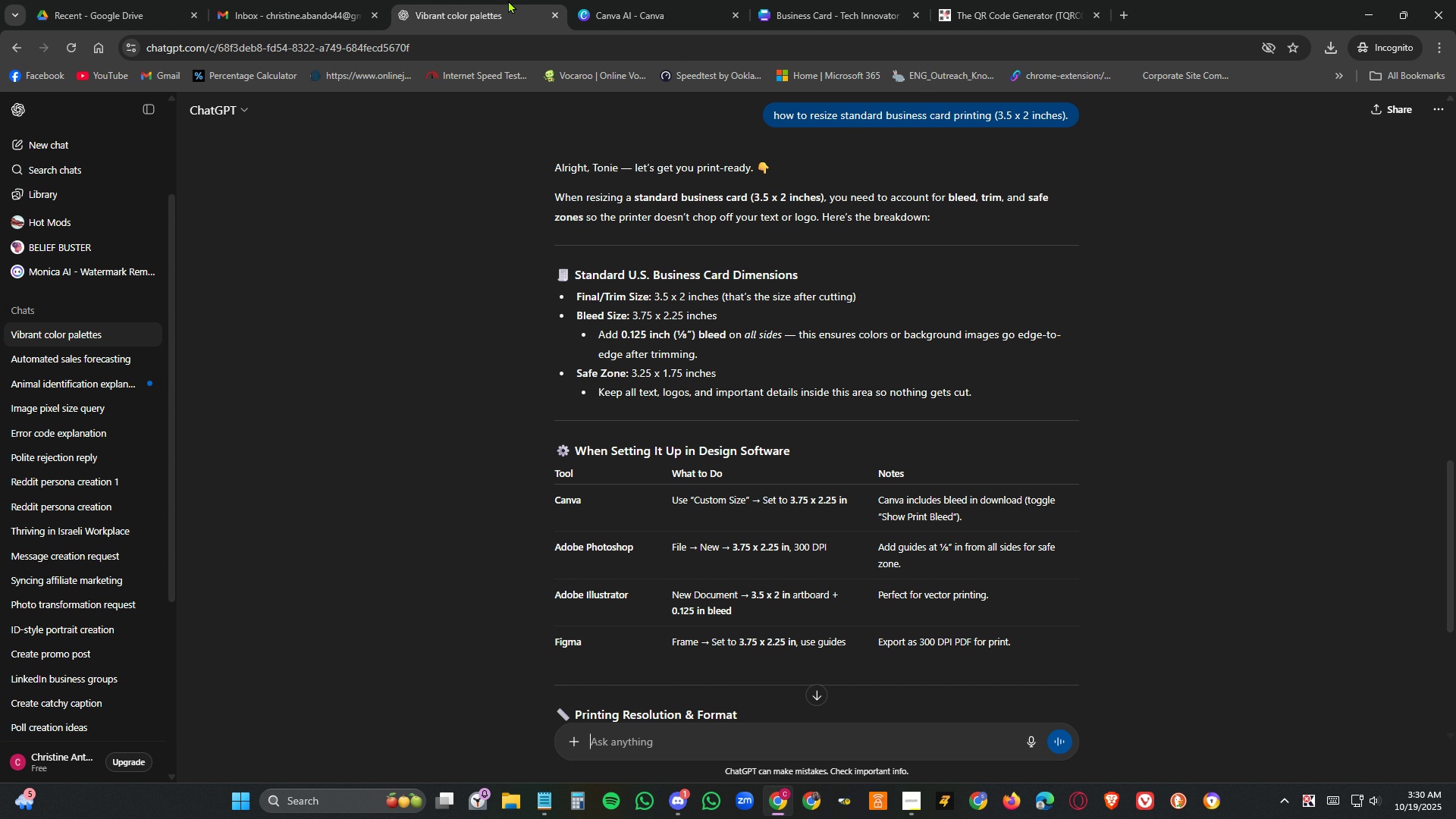 
left_click([620, 3])
 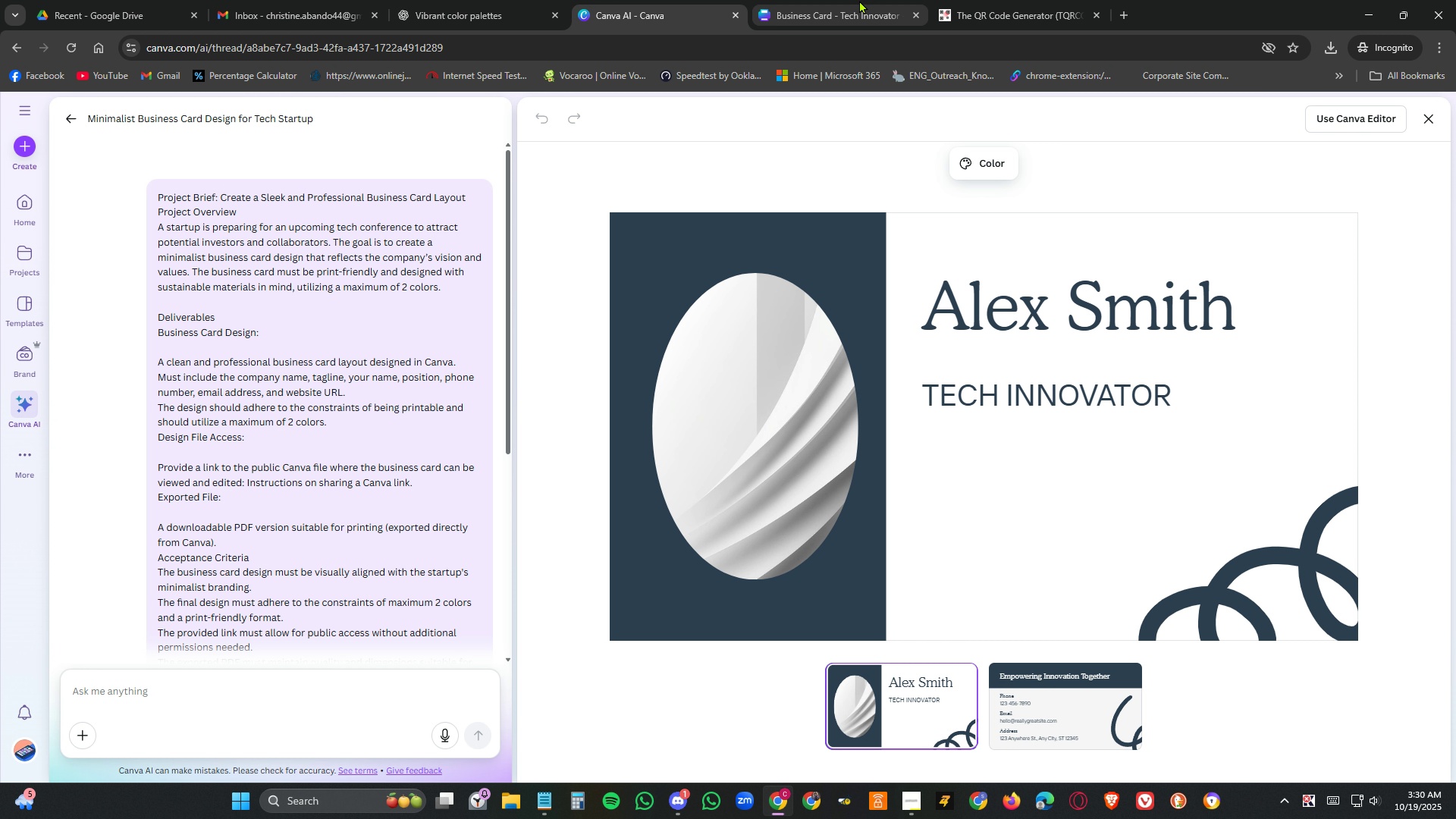 
left_click([859, 0])
 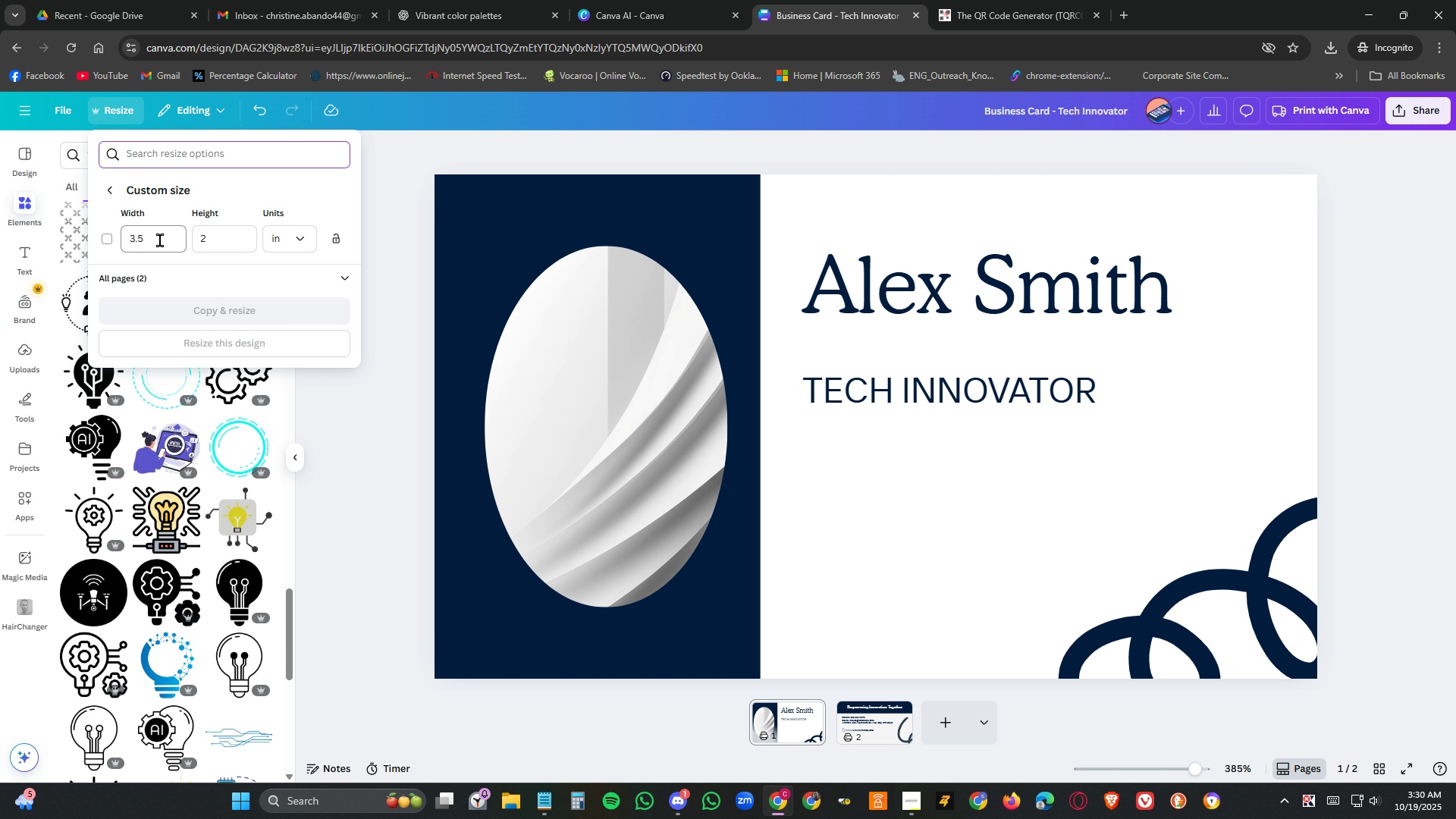 
left_click([160, 240])
 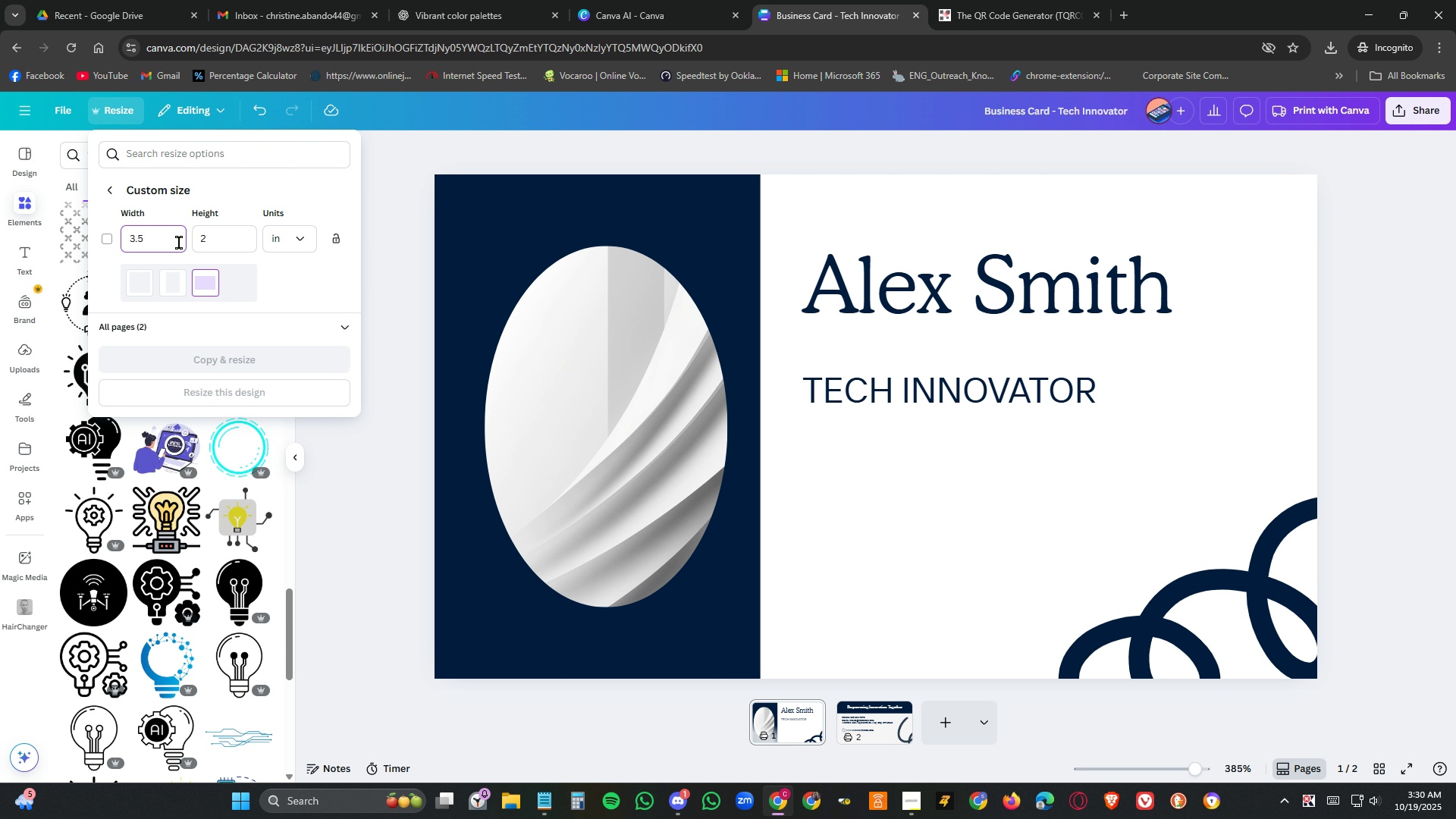 
key(Backspace)
 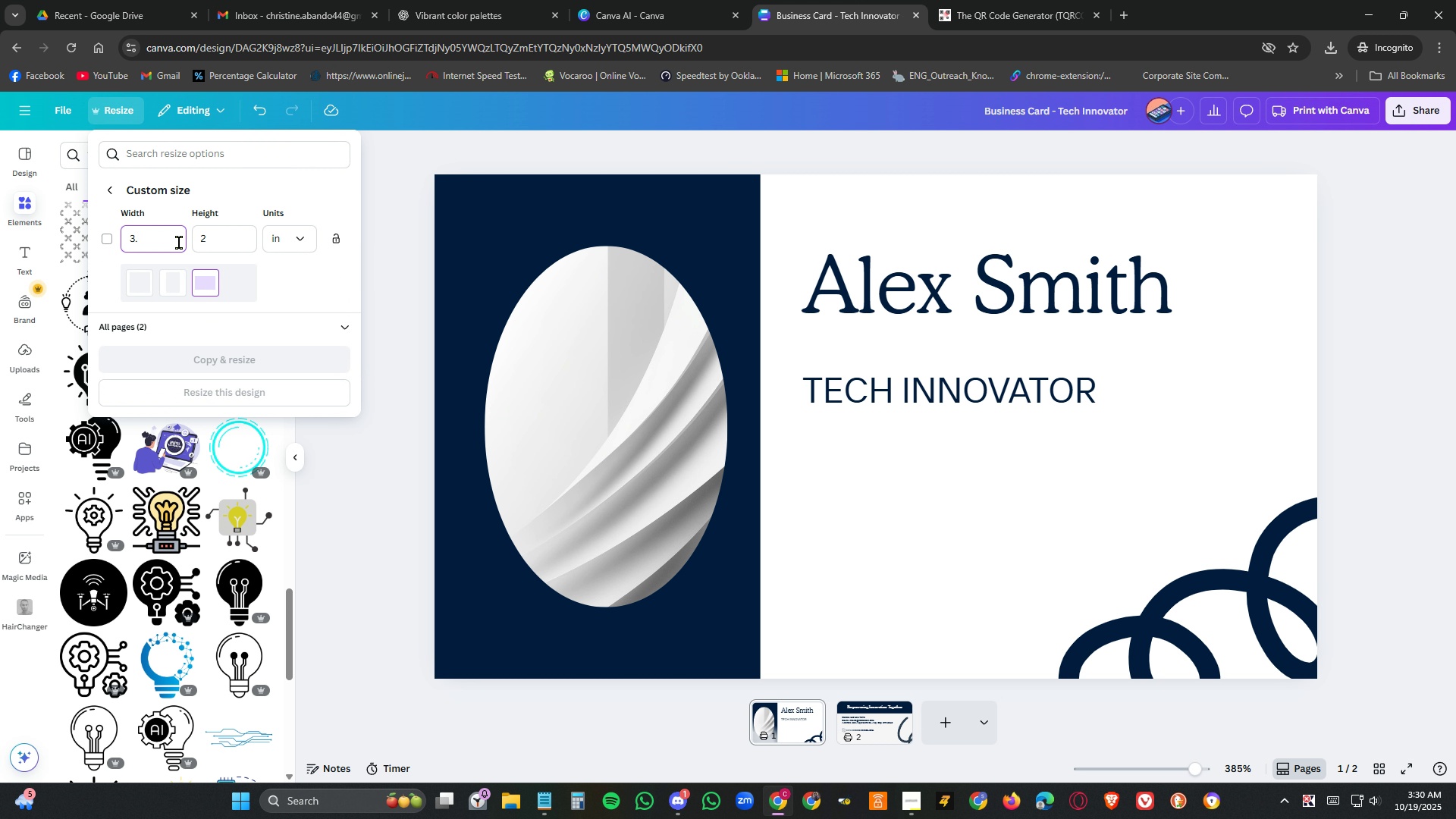 
key(Numpad7)
 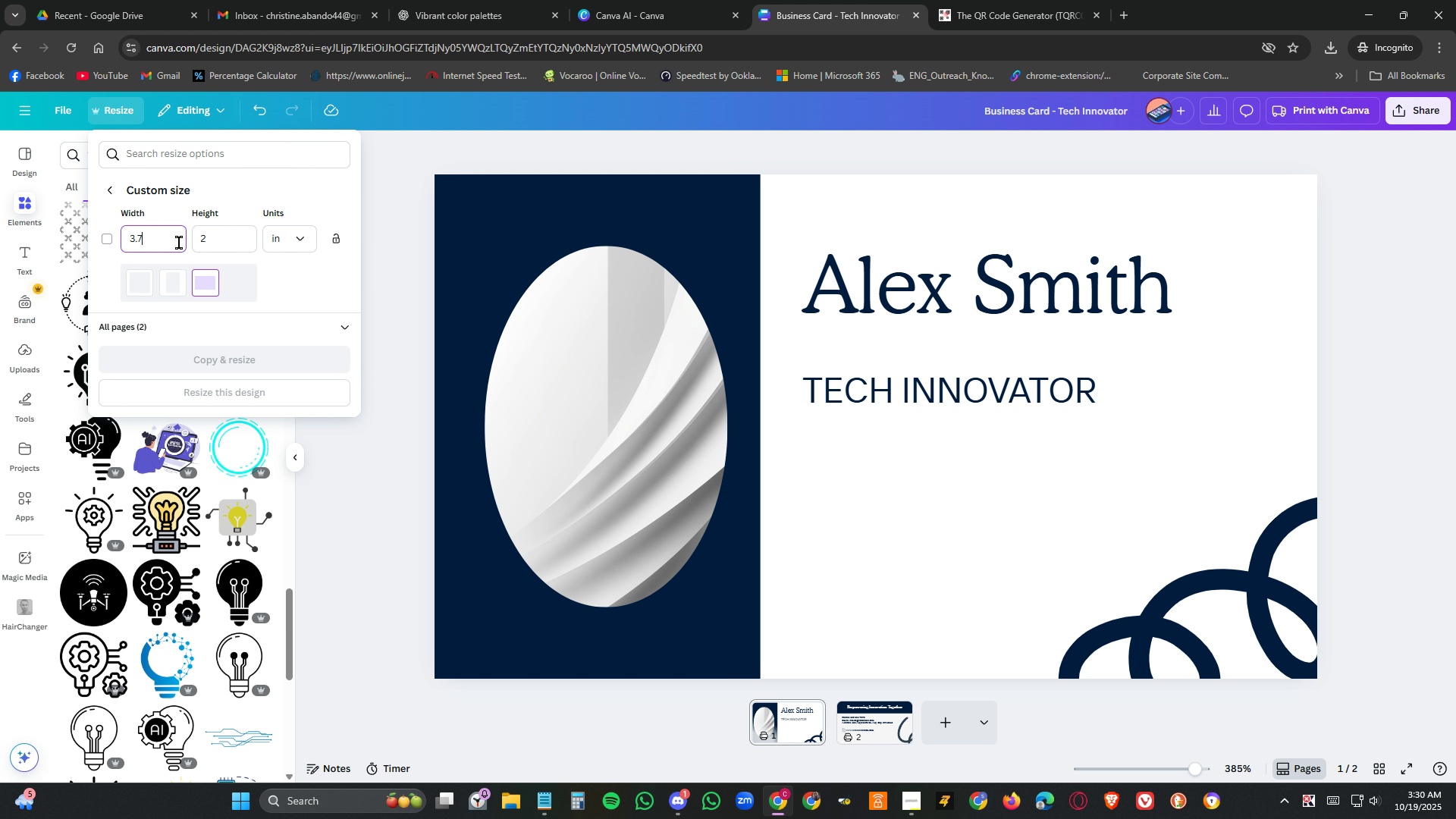 
key(Numpad5)
 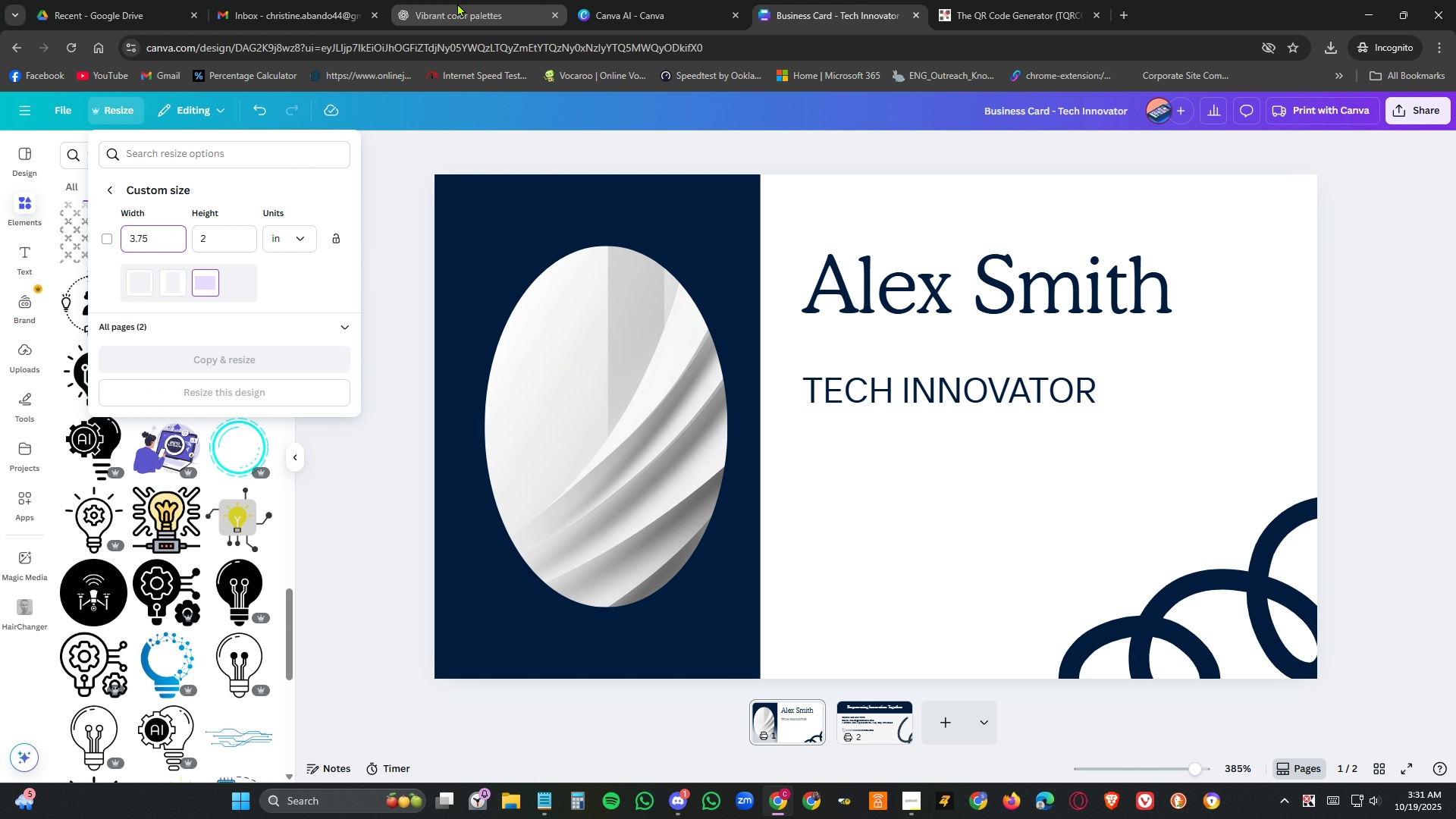 
left_click([461, 4])
 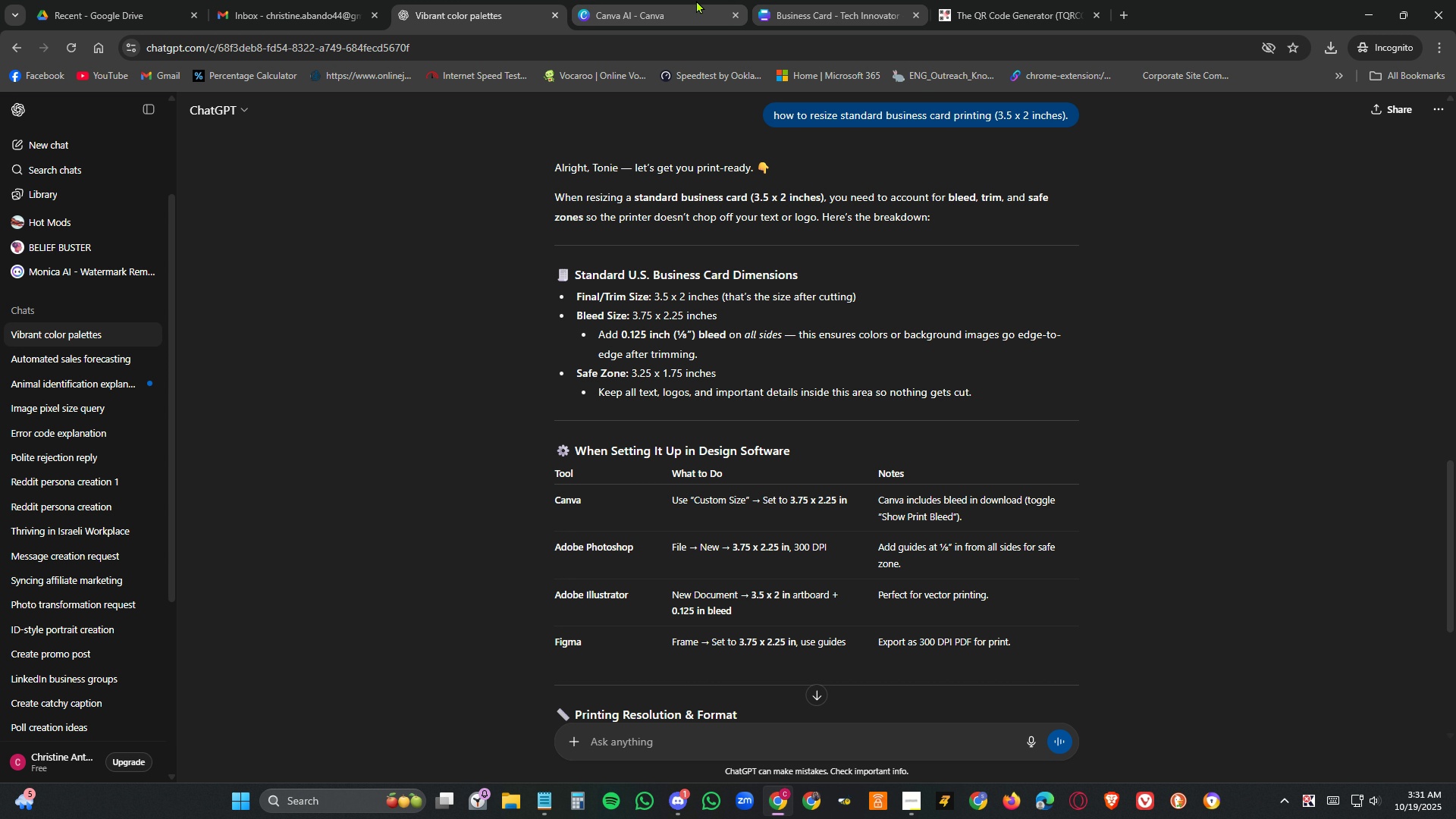 
left_click([830, 0])
 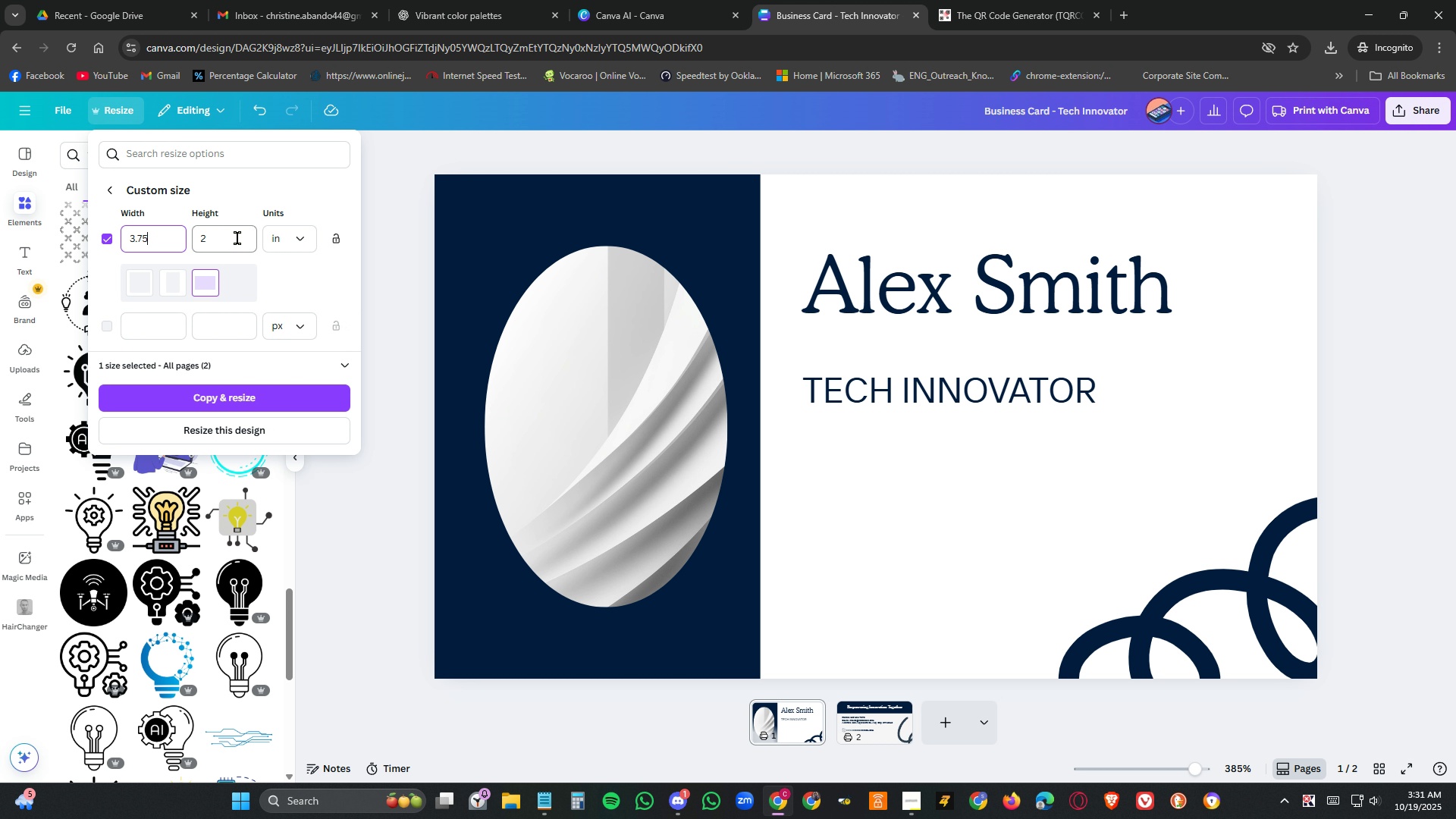 
left_click([237, 237])
 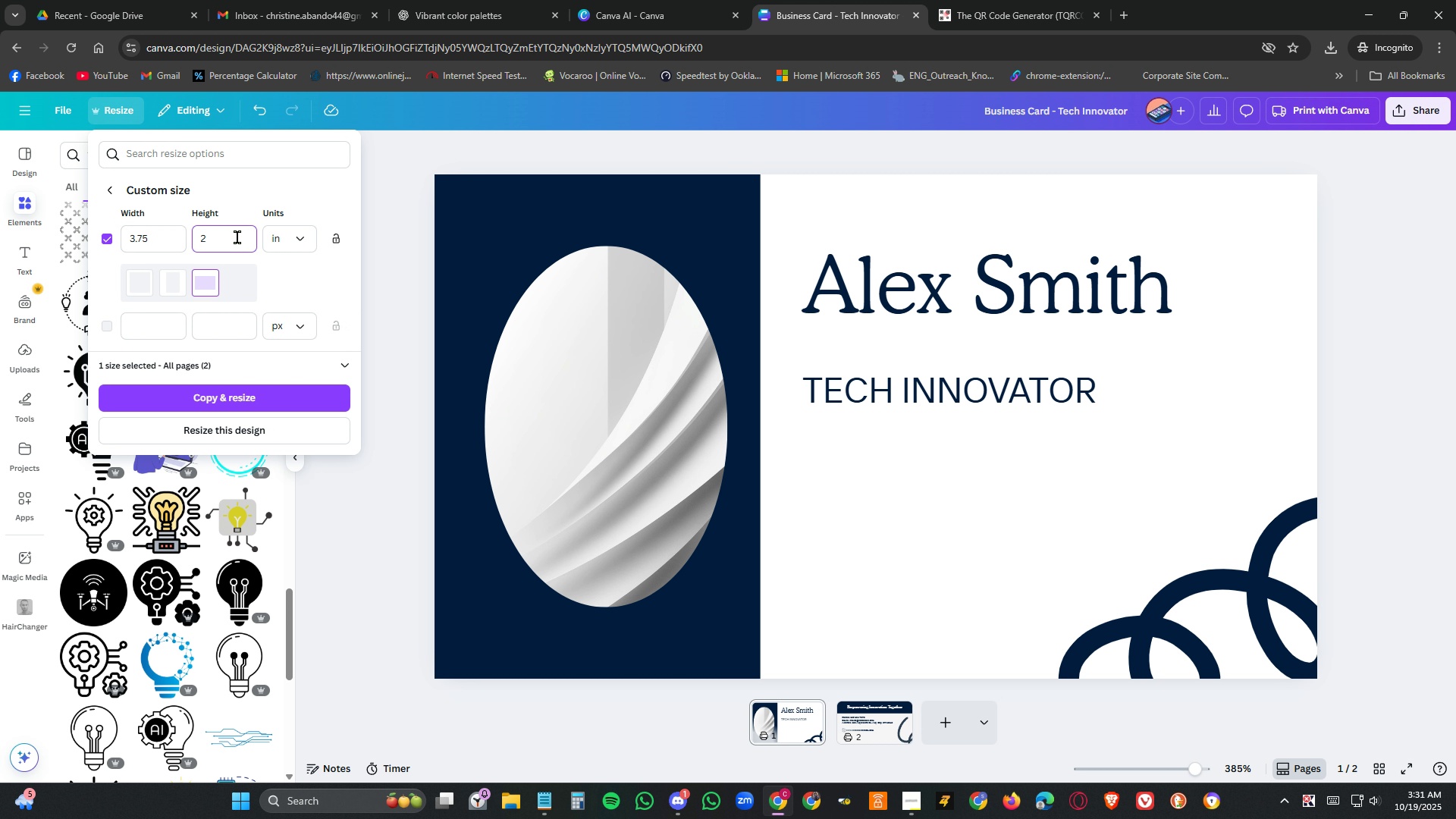 
key(NumpadDecimal)
 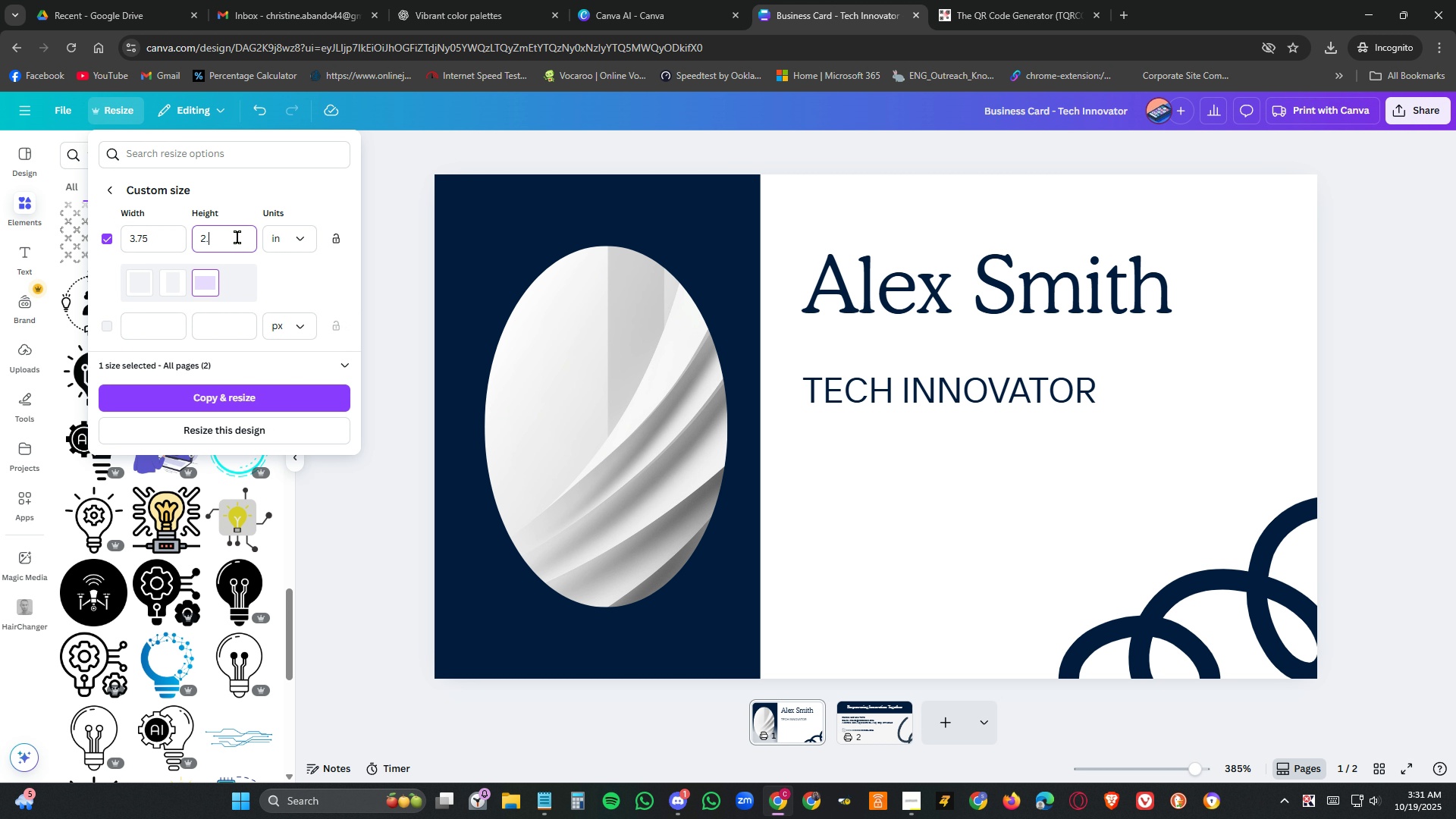 
key(Numpad2)
 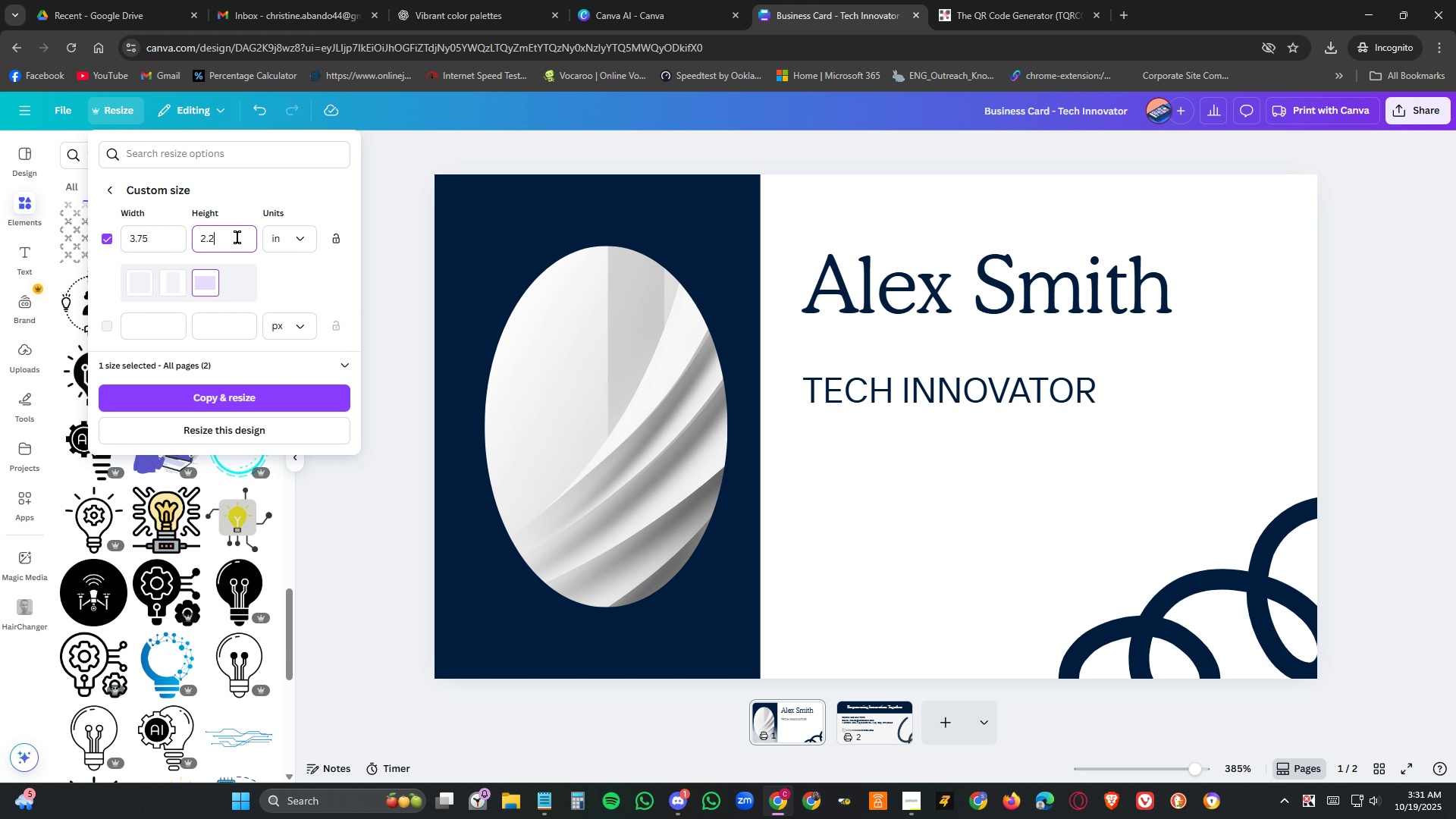 
key(Numpad5)
 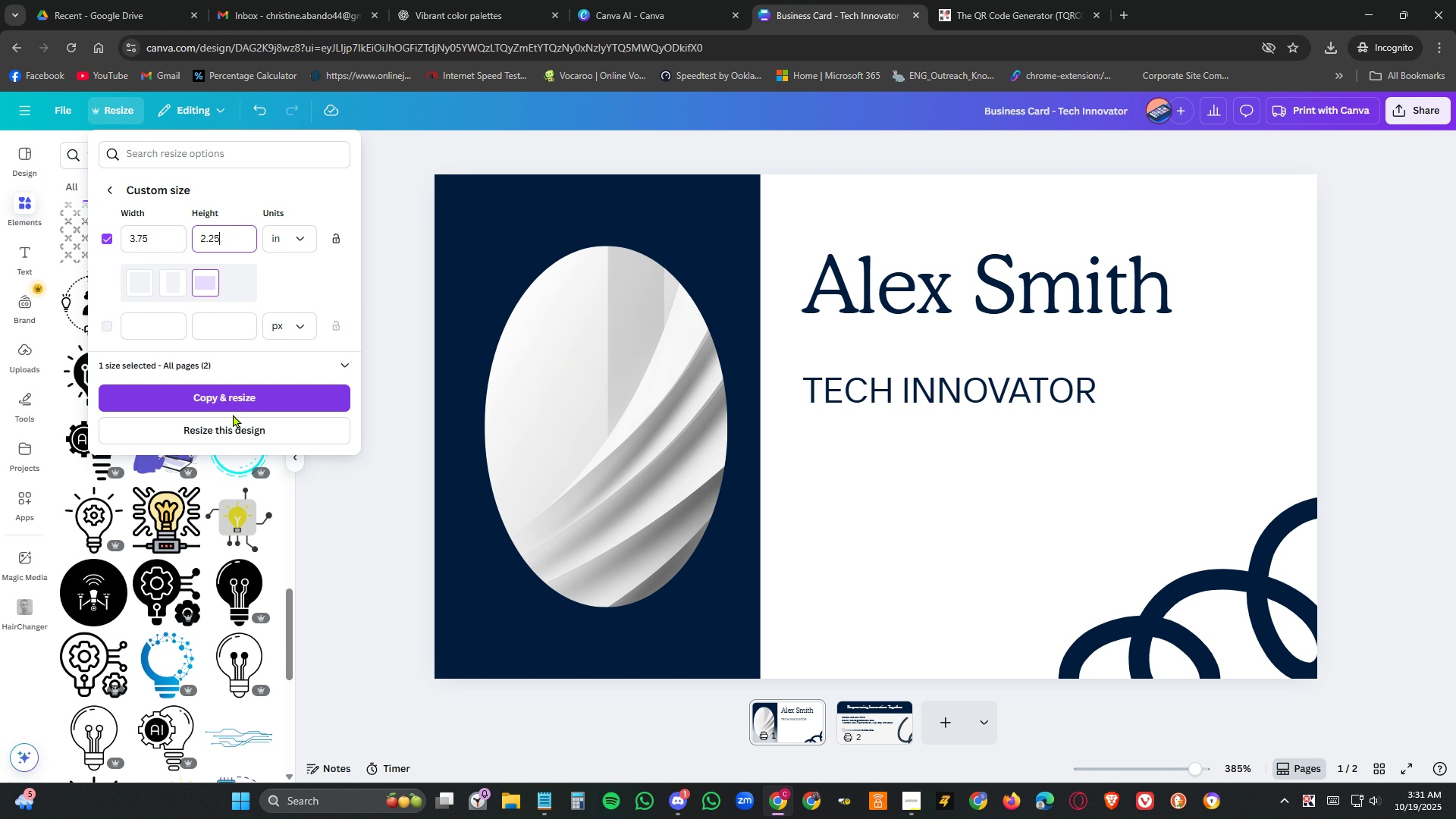 
left_click([255, 397])